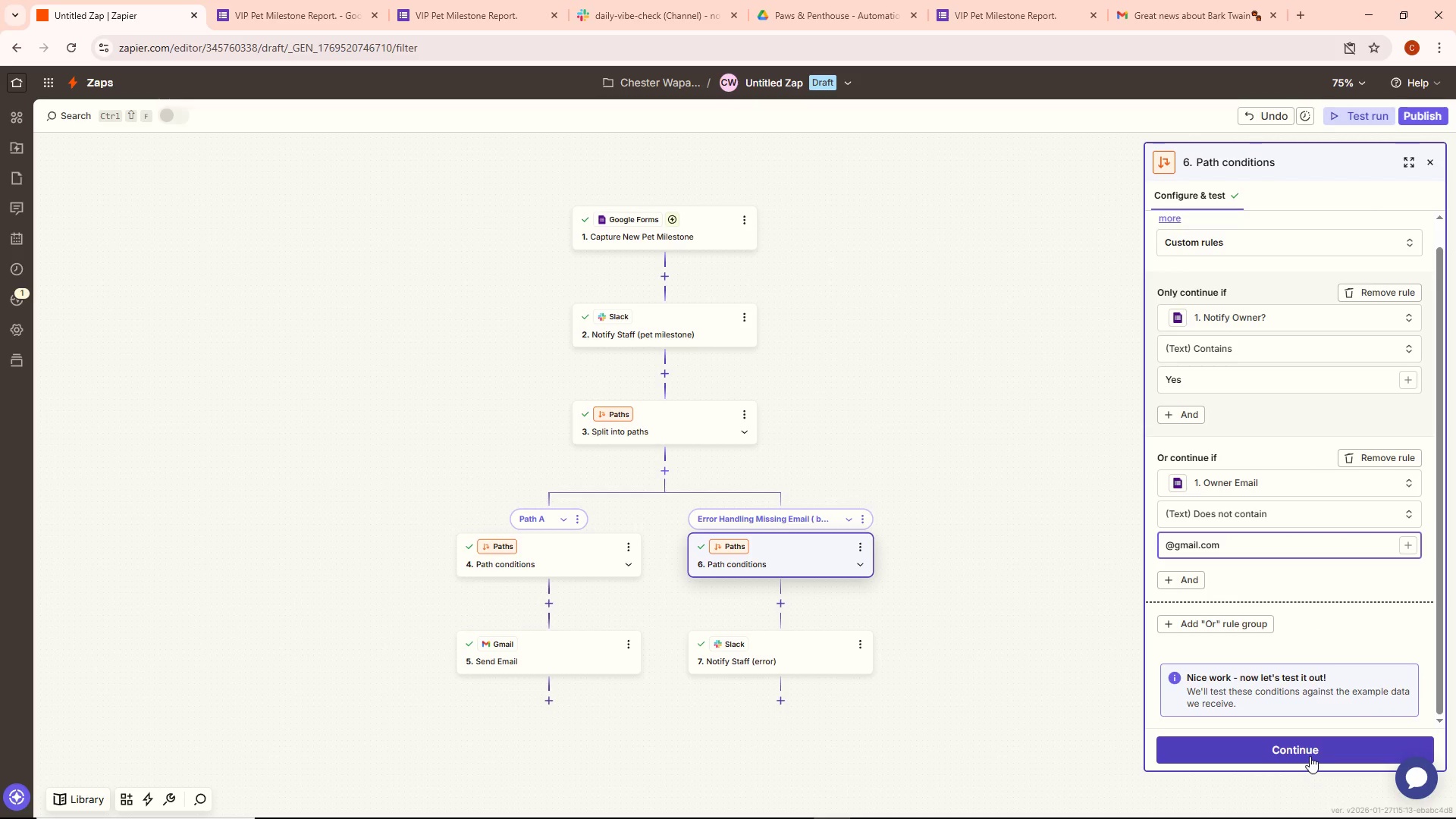 
left_click([1312, 748])
 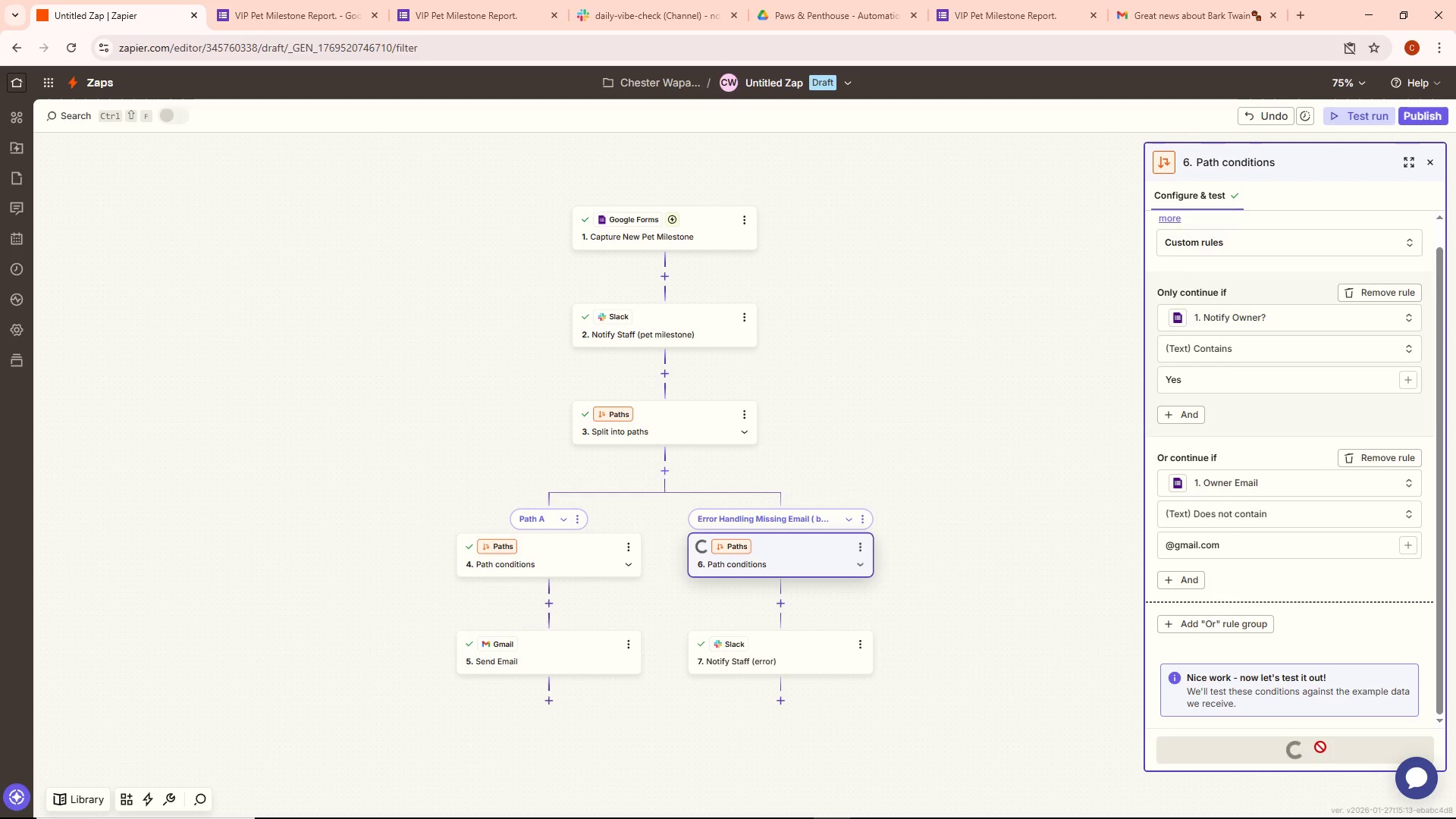 
mouse_move([1338, 732])
 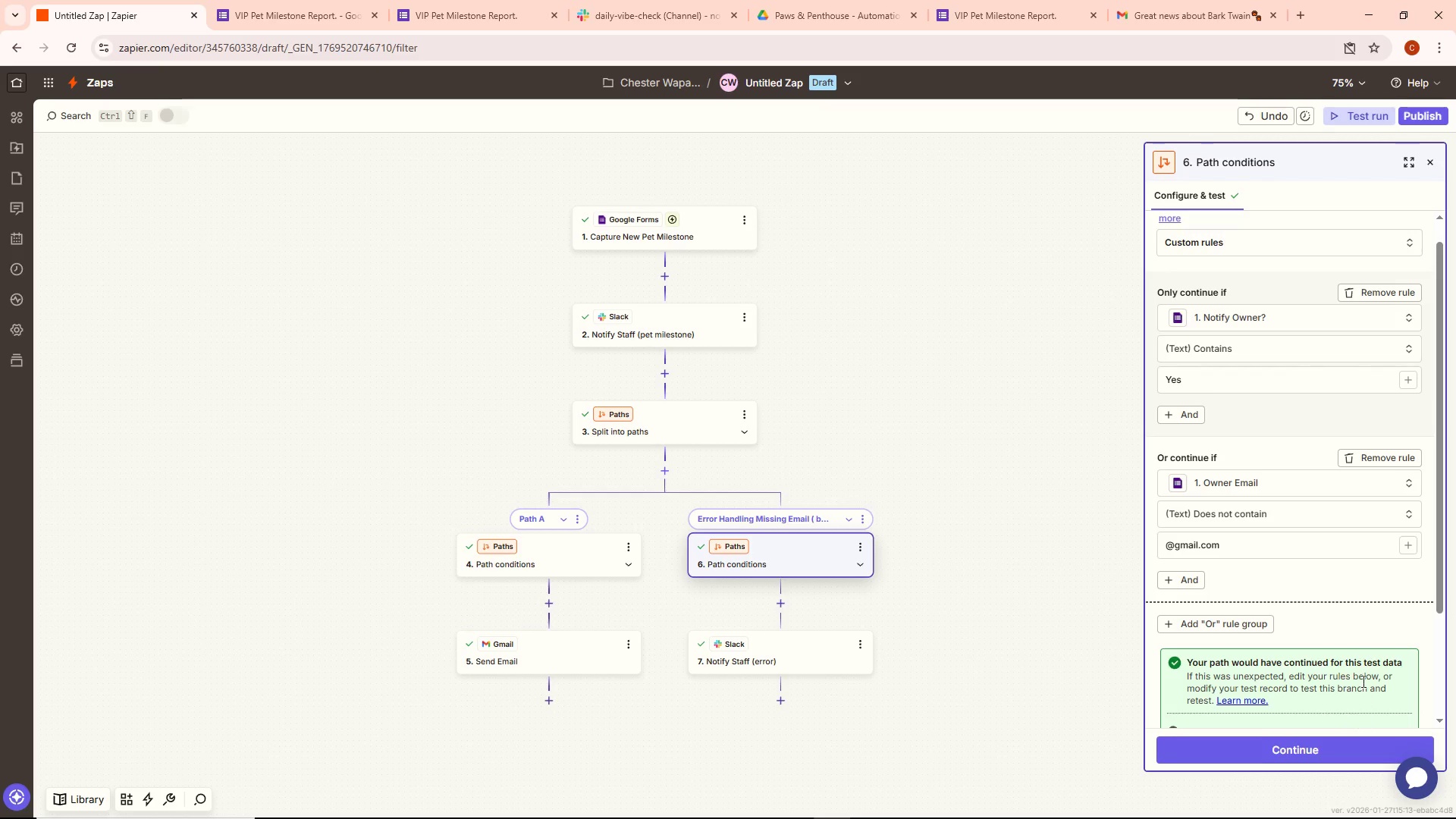 
scroll: coordinate [1359, 673], scroll_direction: down, amount: 3.0
 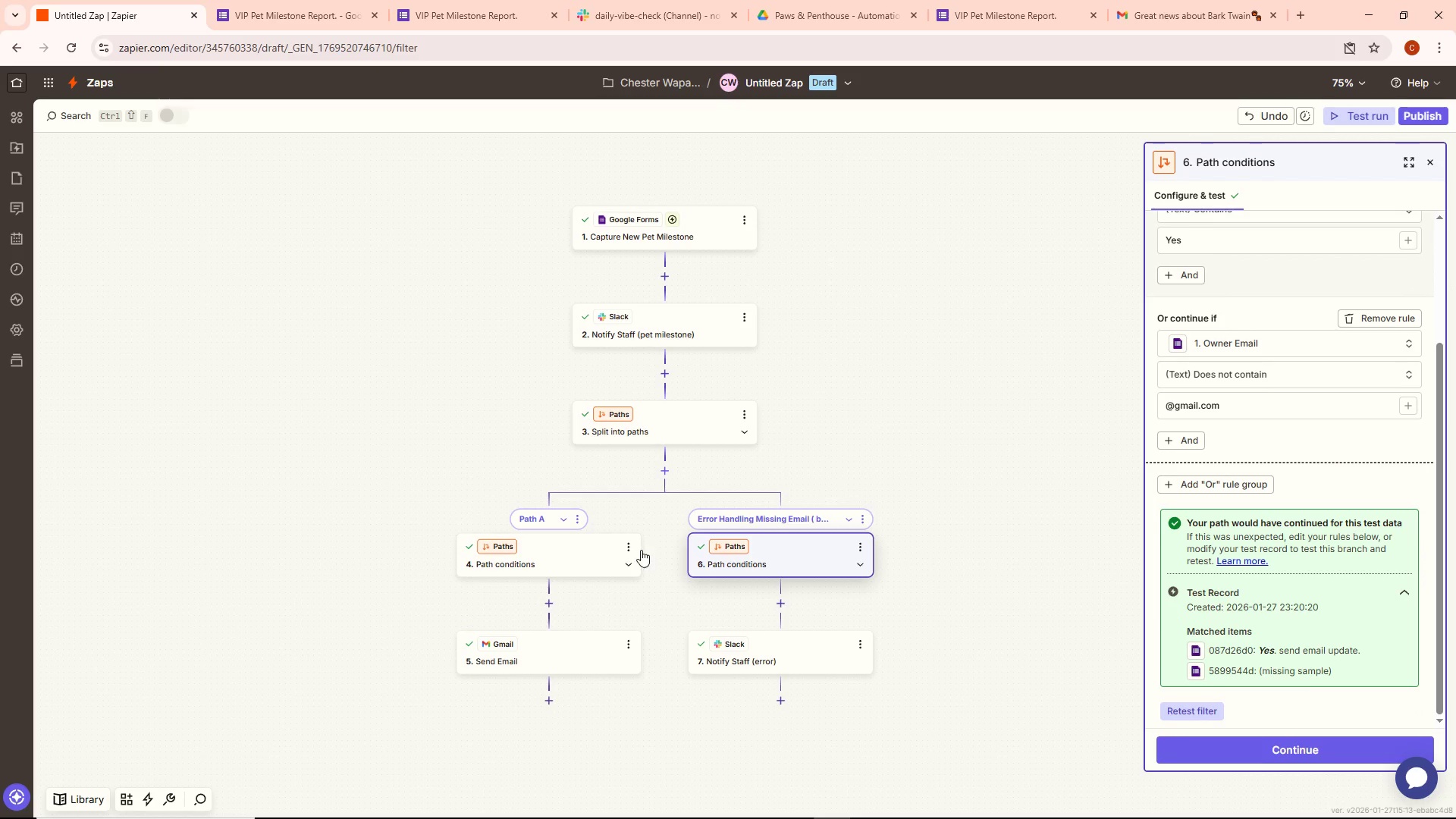 
left_click([631, 543])
 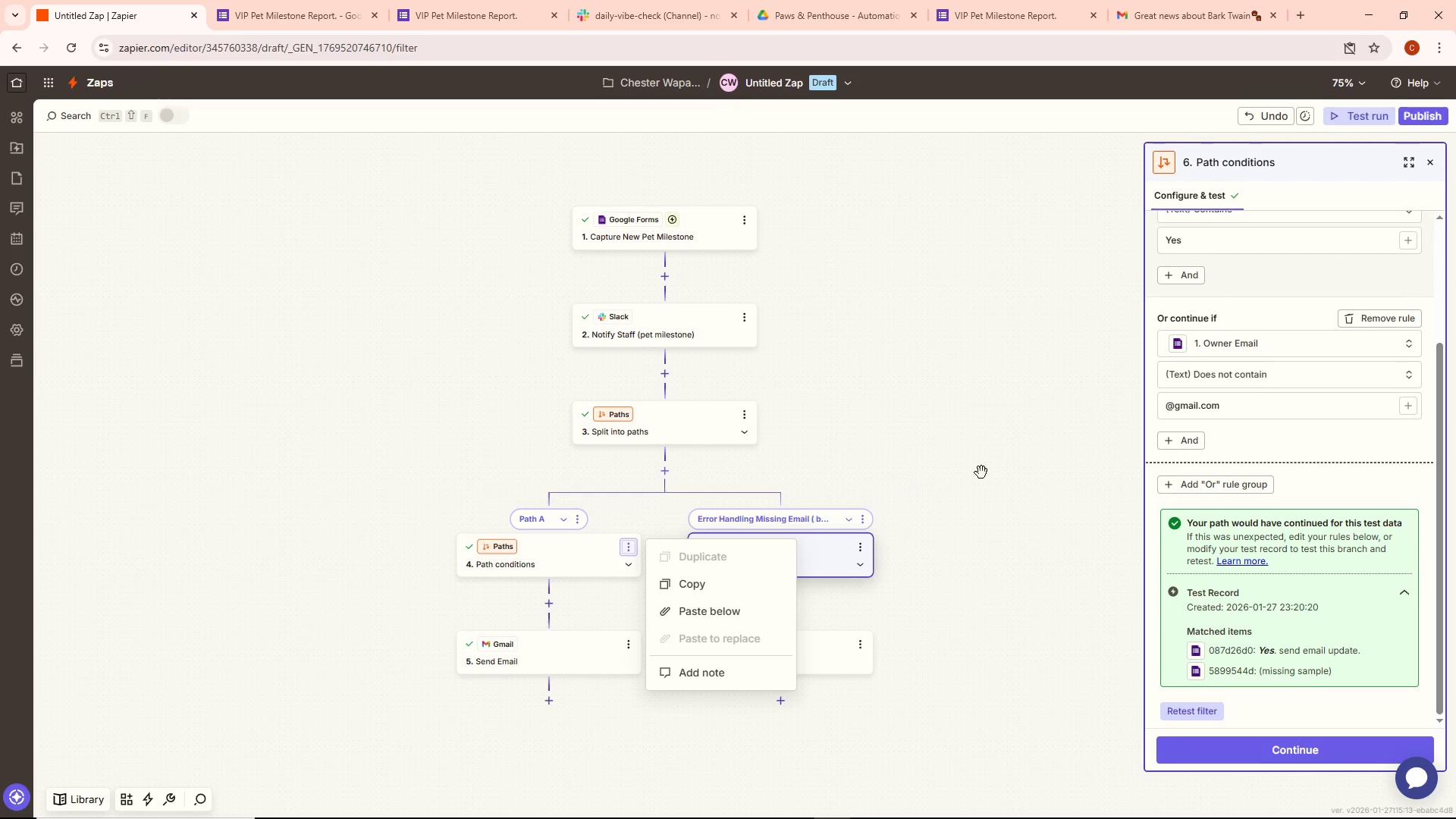 
left_click([972, 473])
 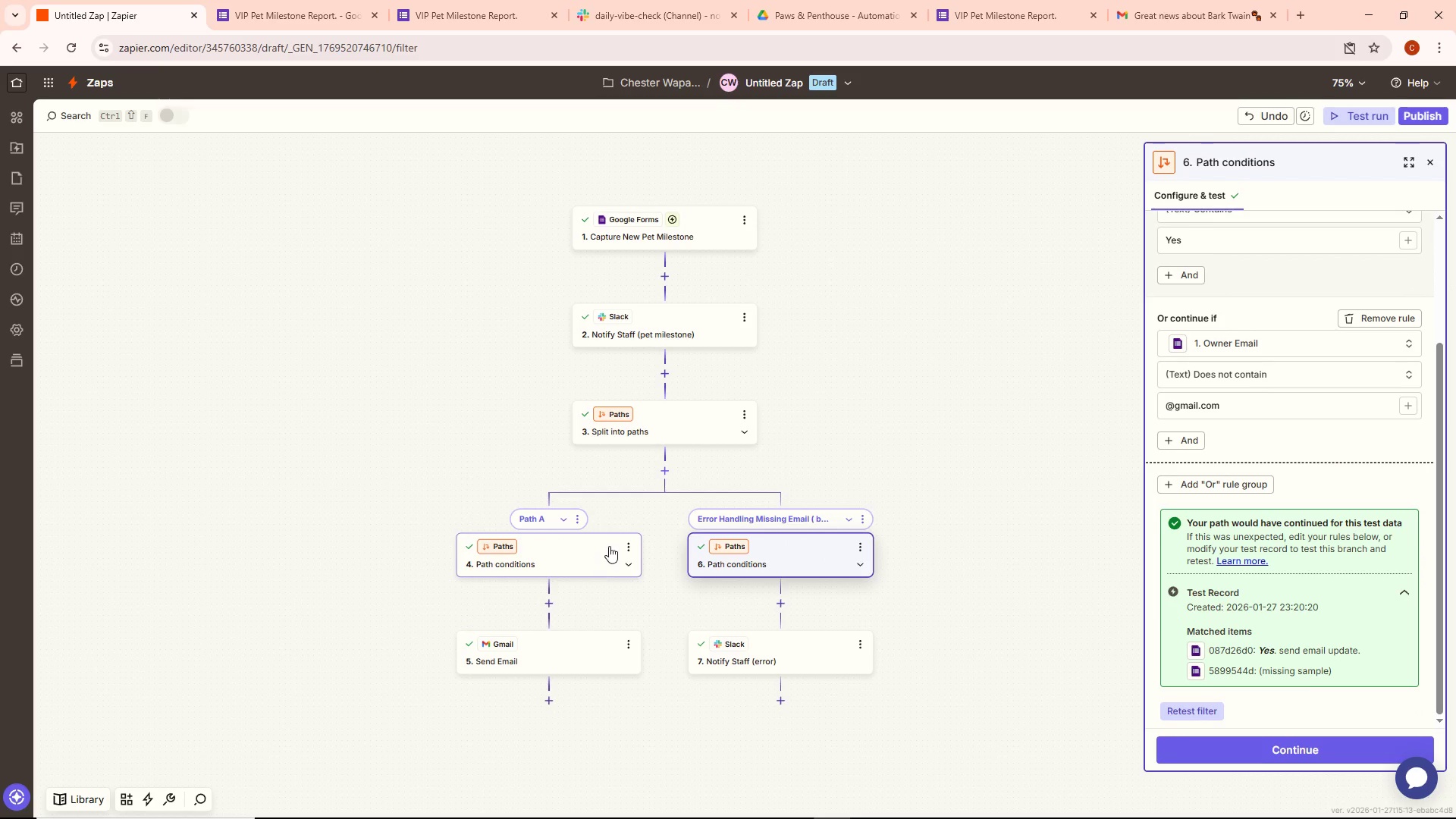 
left_click([629, 543])
 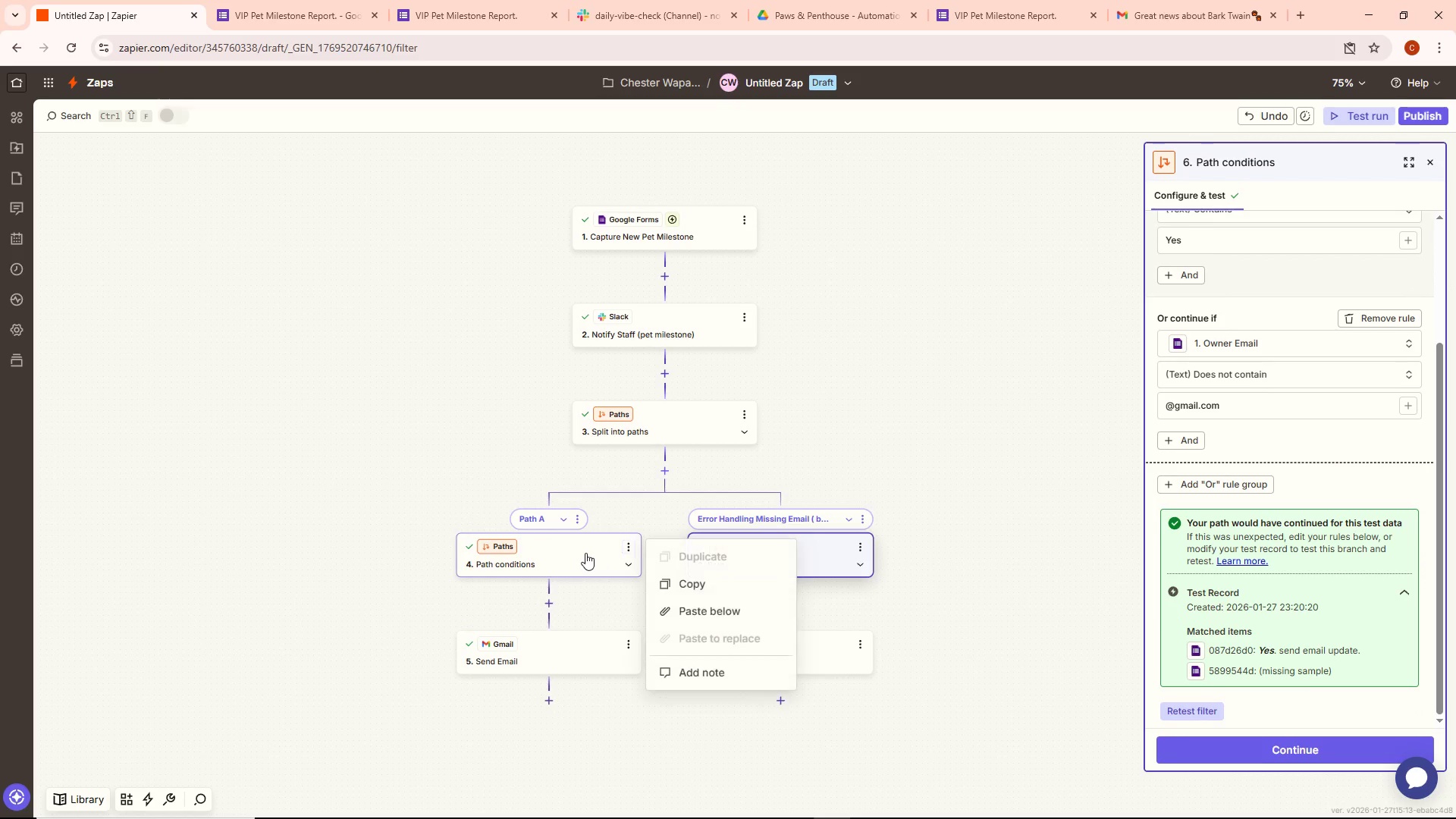 
double_click([585, 553])
 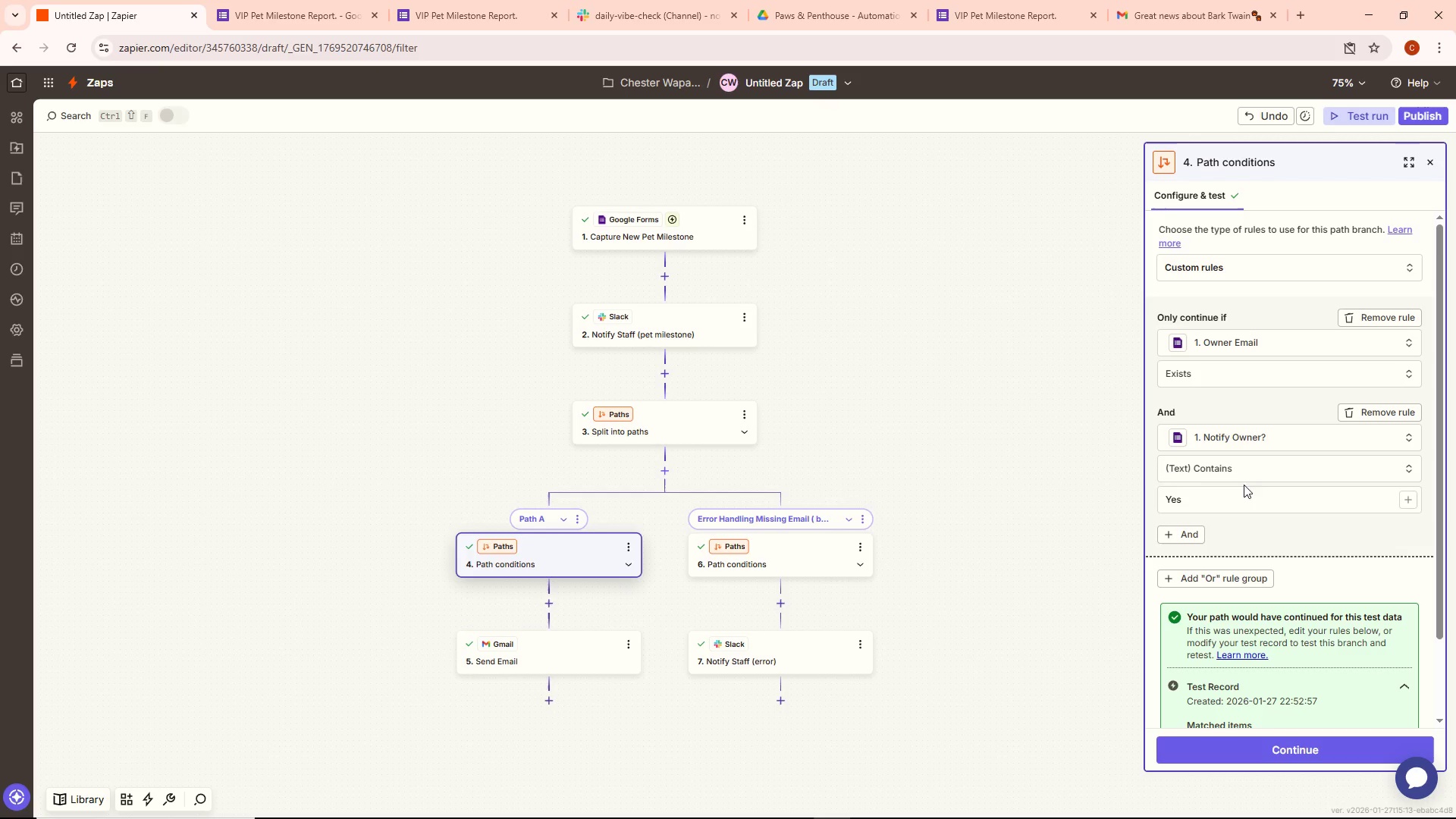 
wait(6.25)
 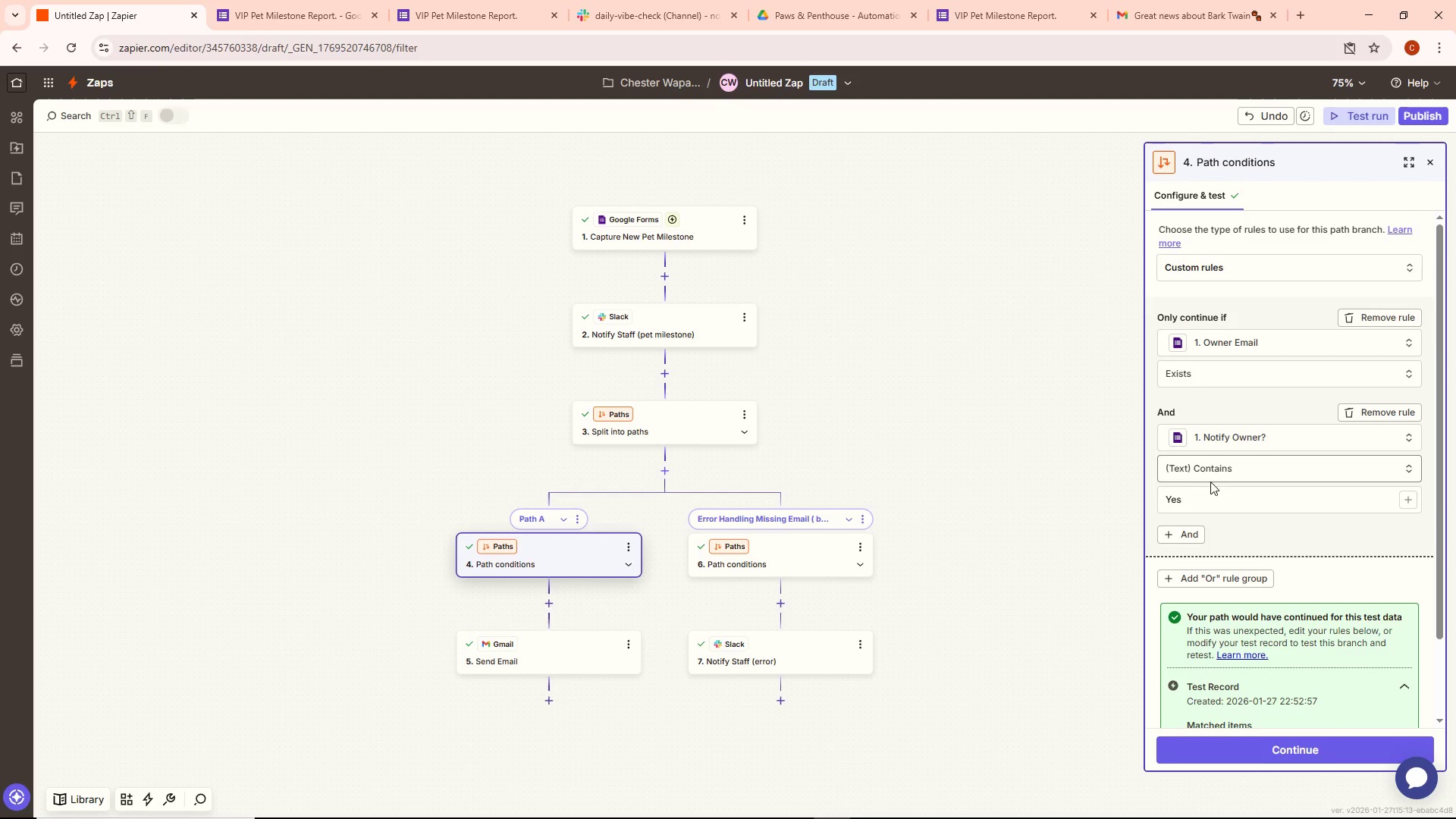 
scroll: coordinate [1312, 601], scroll_direction: down, amount: 3.0
 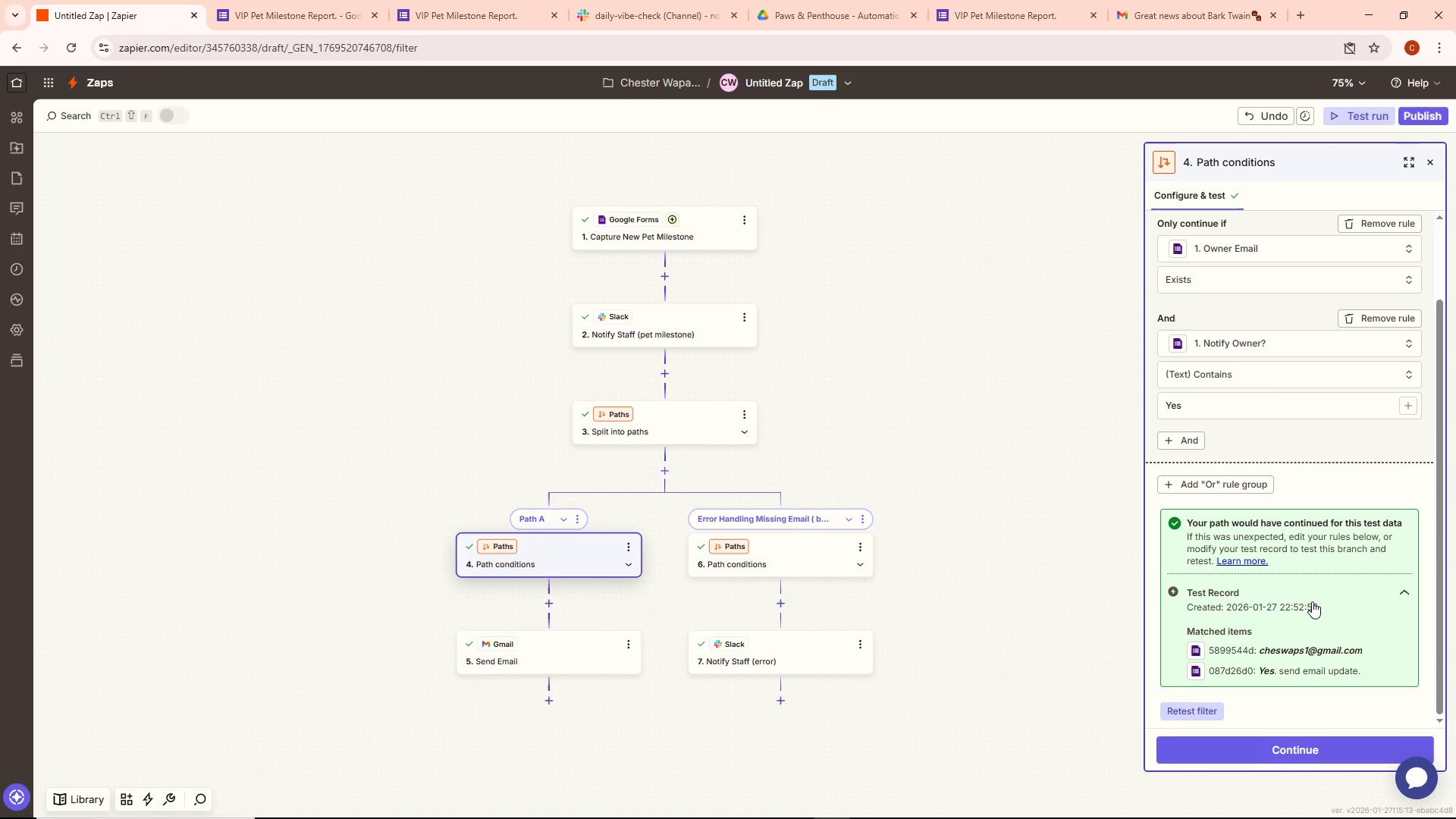 
scroll: coordinate [1312, 601], scroll_direction: up, amount: 4.0
 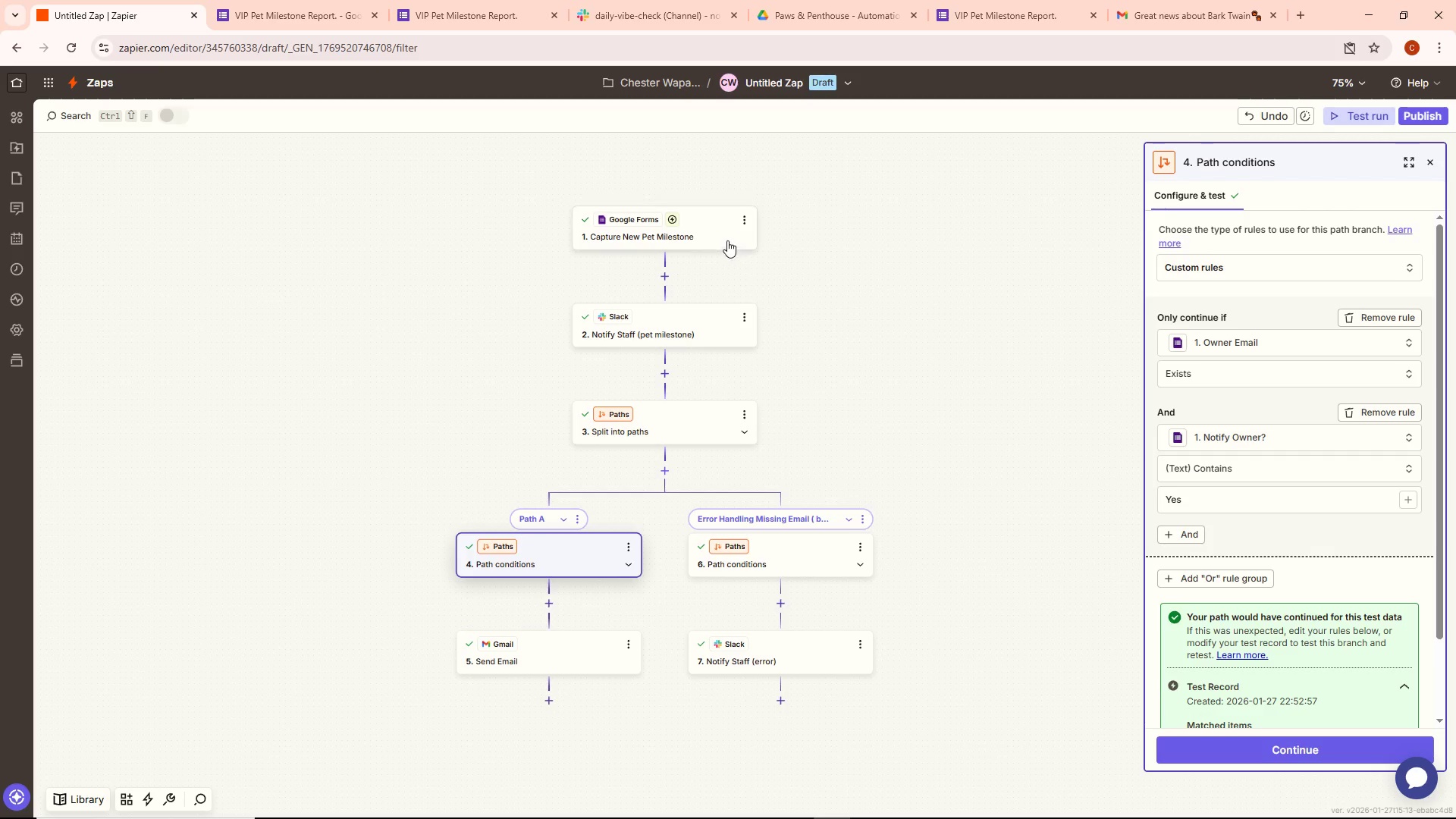 
double_click([712, 238])
 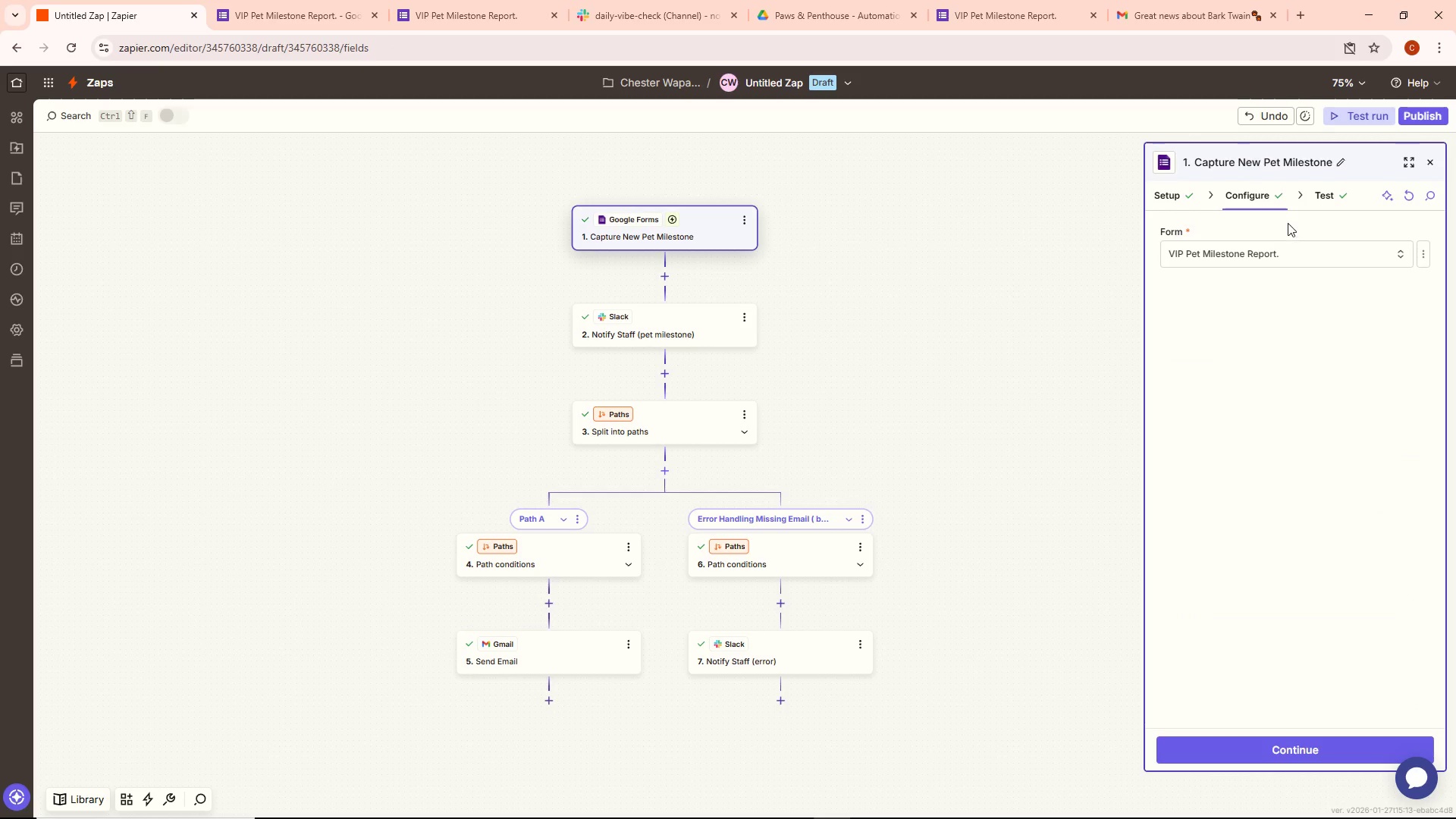 
left_click([1316, 185])
 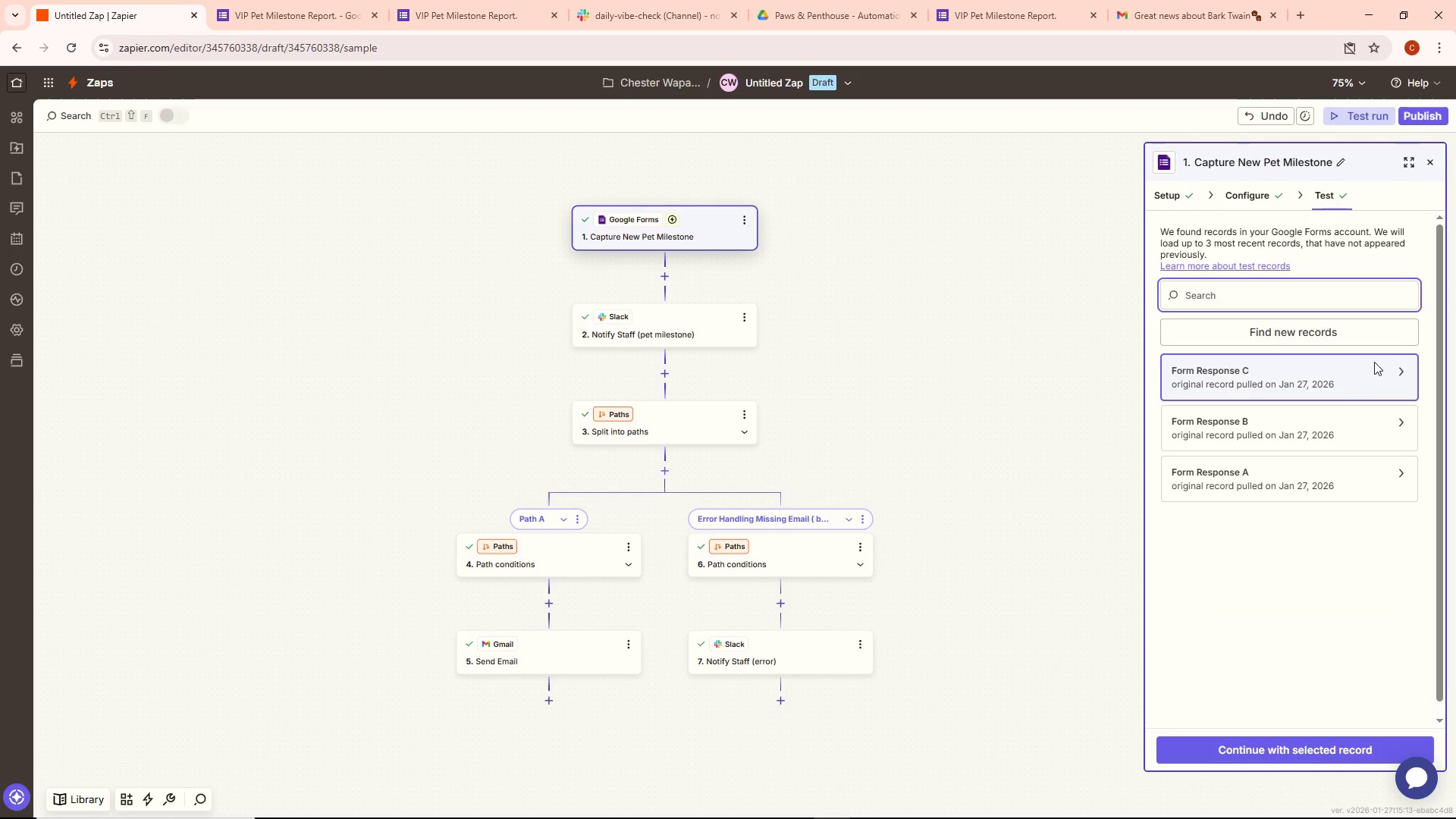 
left_click([1402, 369])
 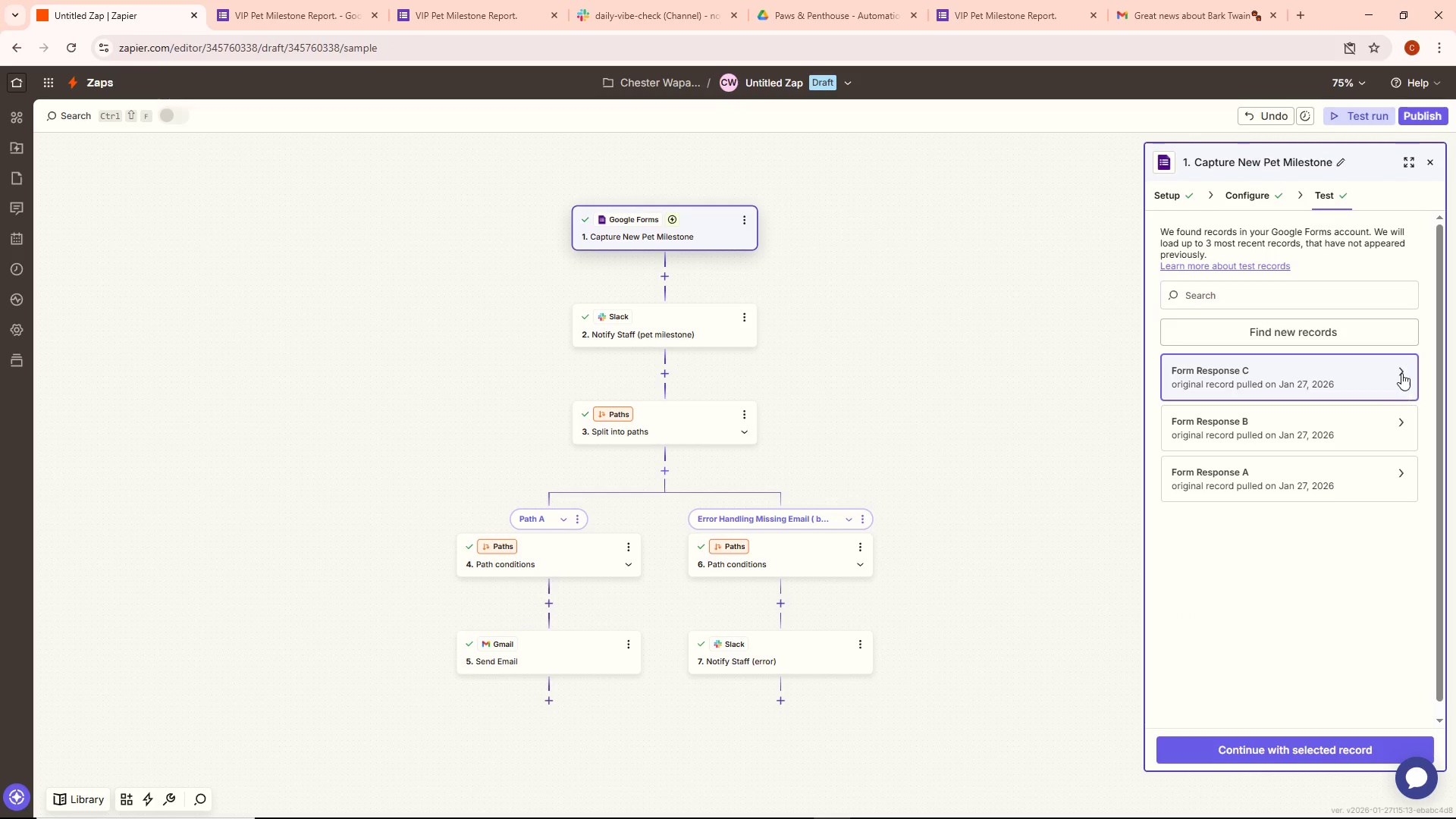 
left_click([1401, 365])
 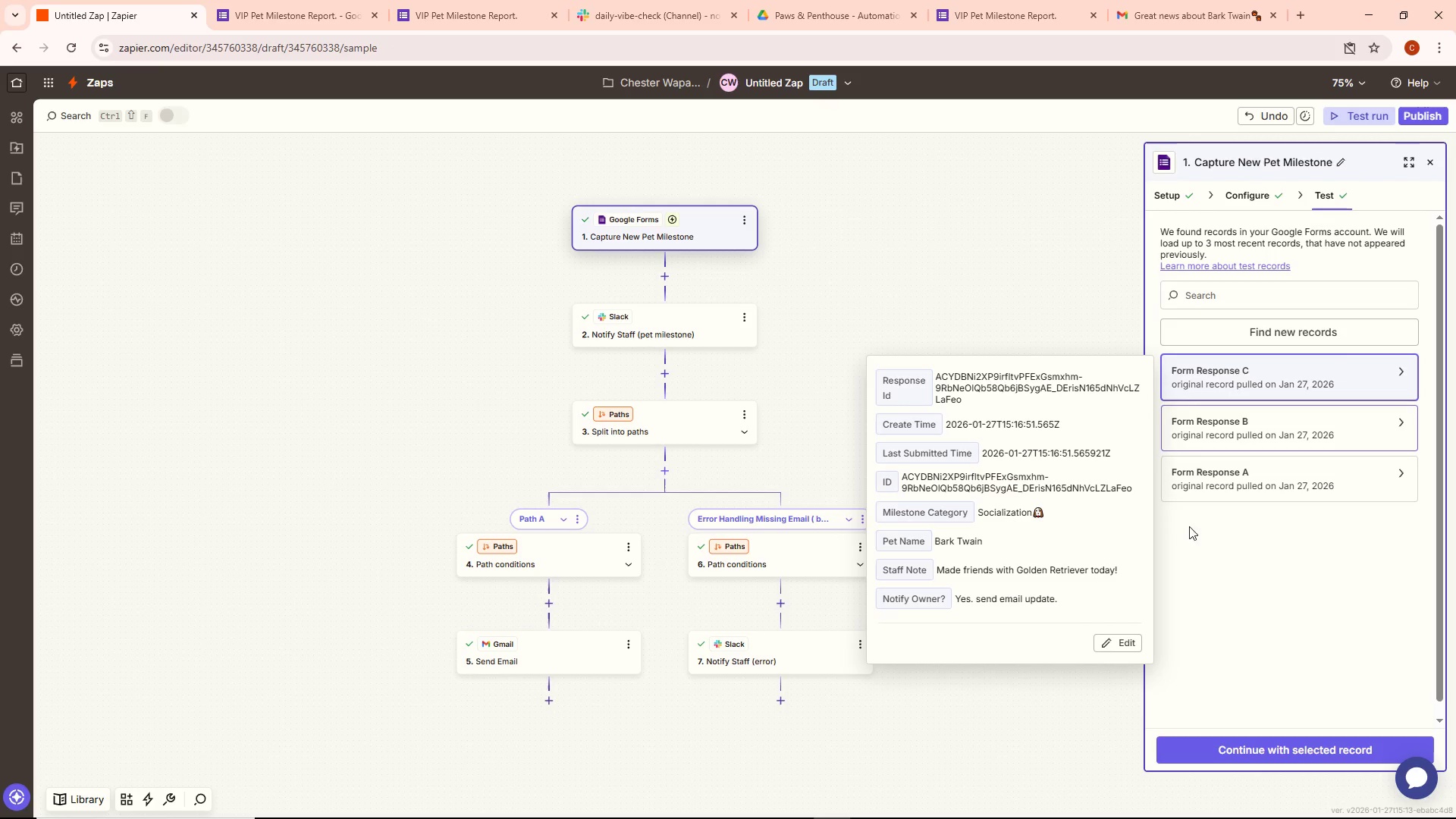 
left_click([1298, 756])
 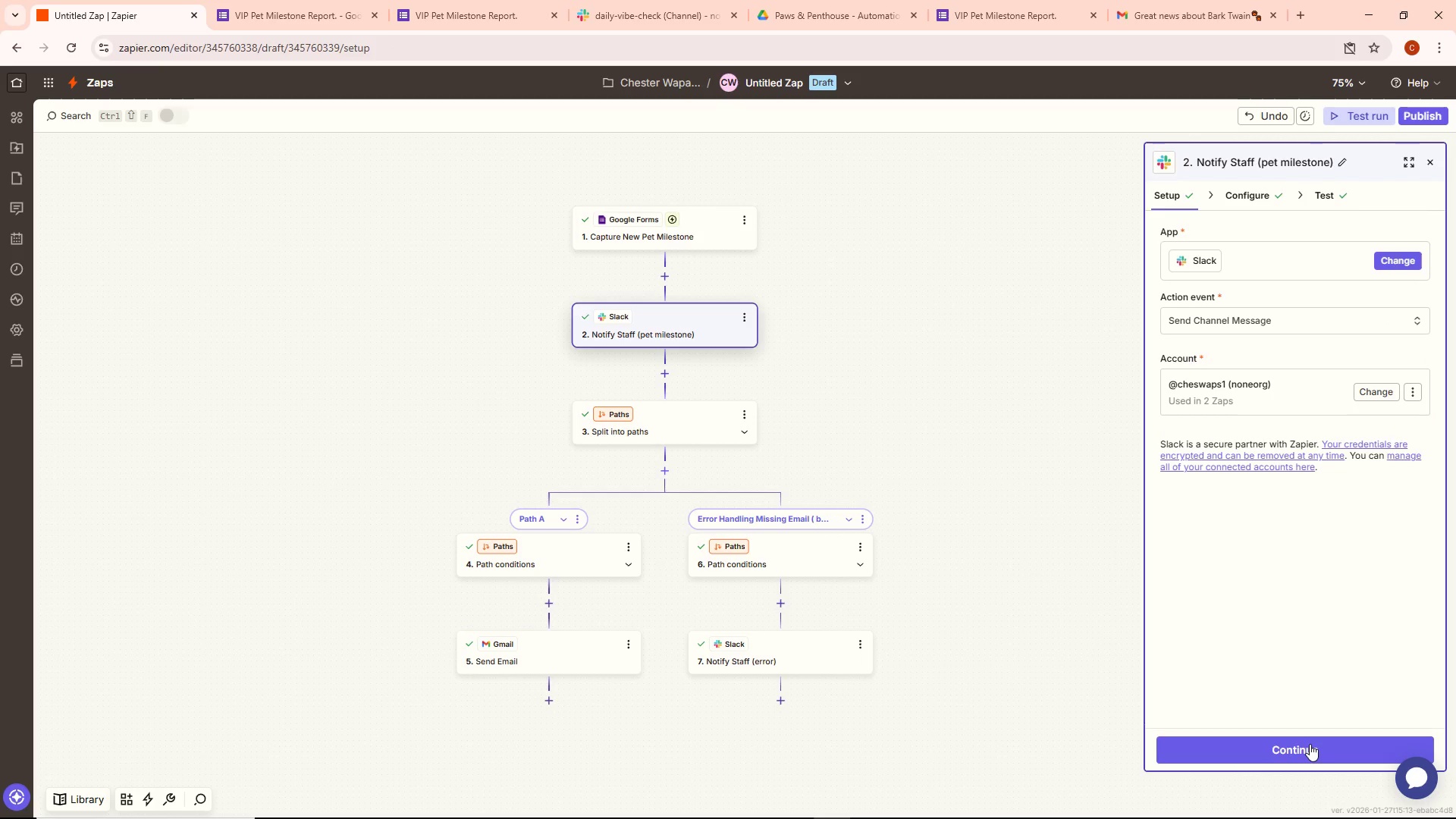 
left_click([1310, 744])
 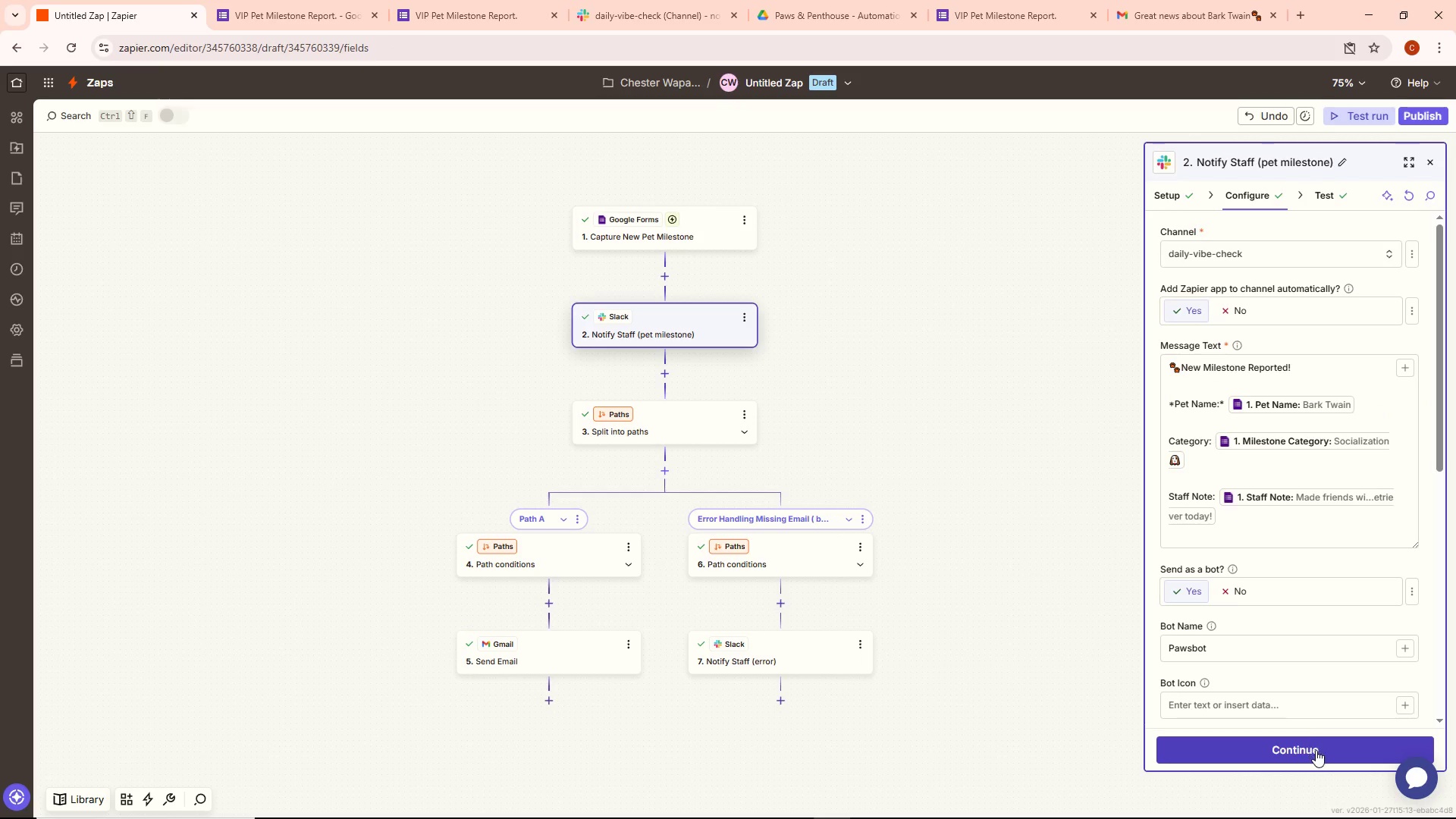 
left_click([1316, 750])
 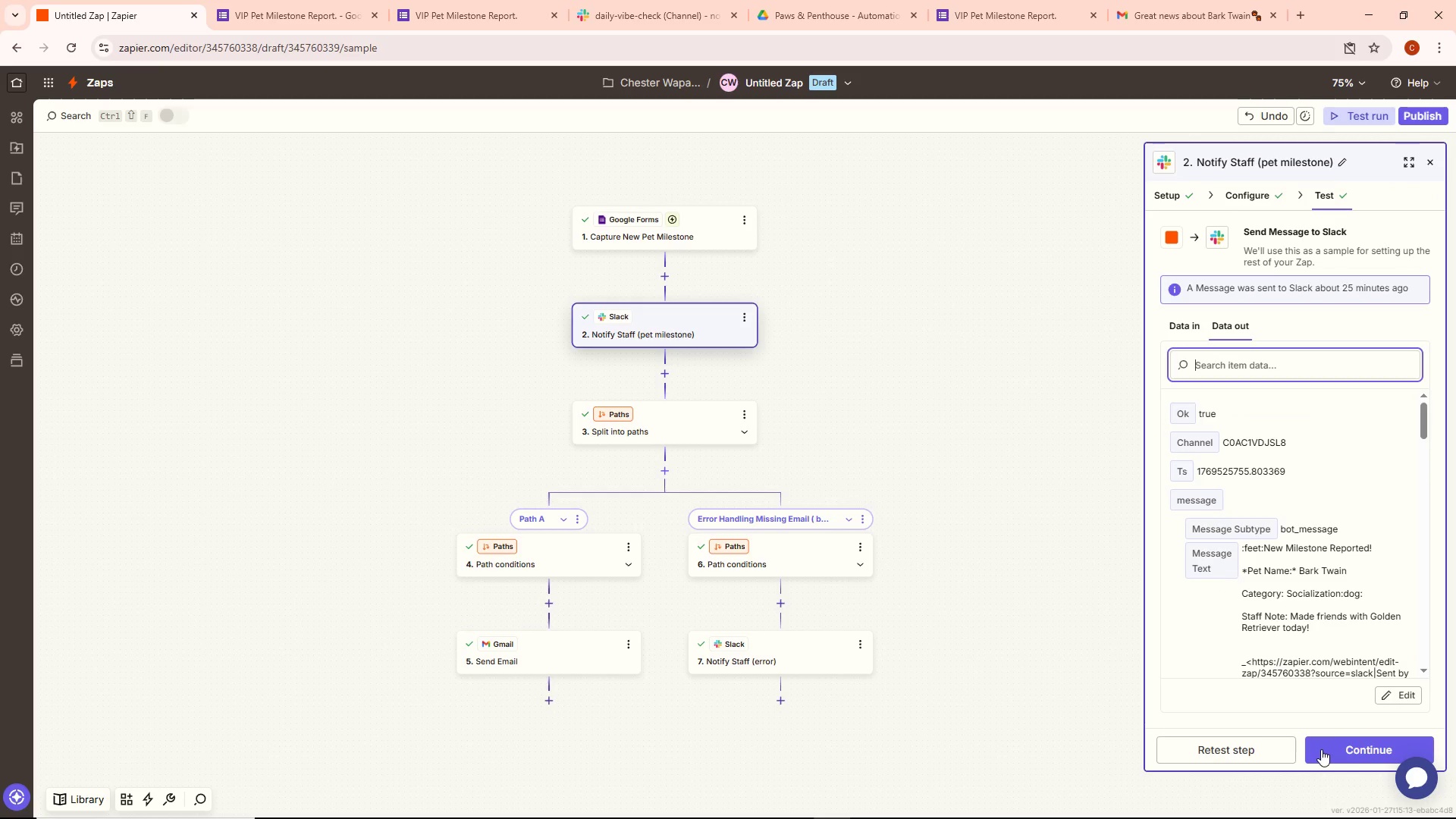 
left_click([1323, 749])
 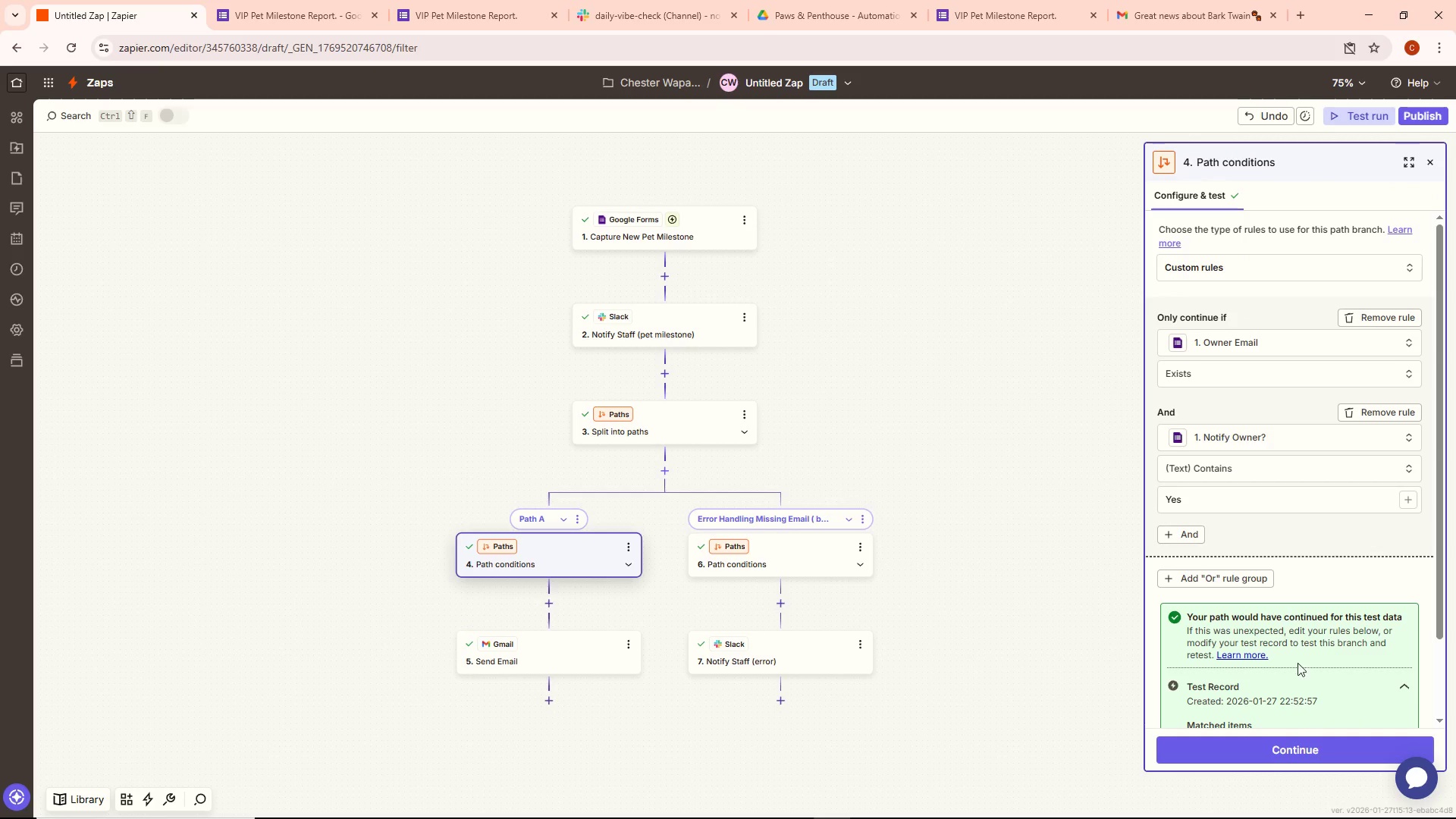 
scroll: coordinate [1289, 635], scroll_direction: down, amount: 2.0
 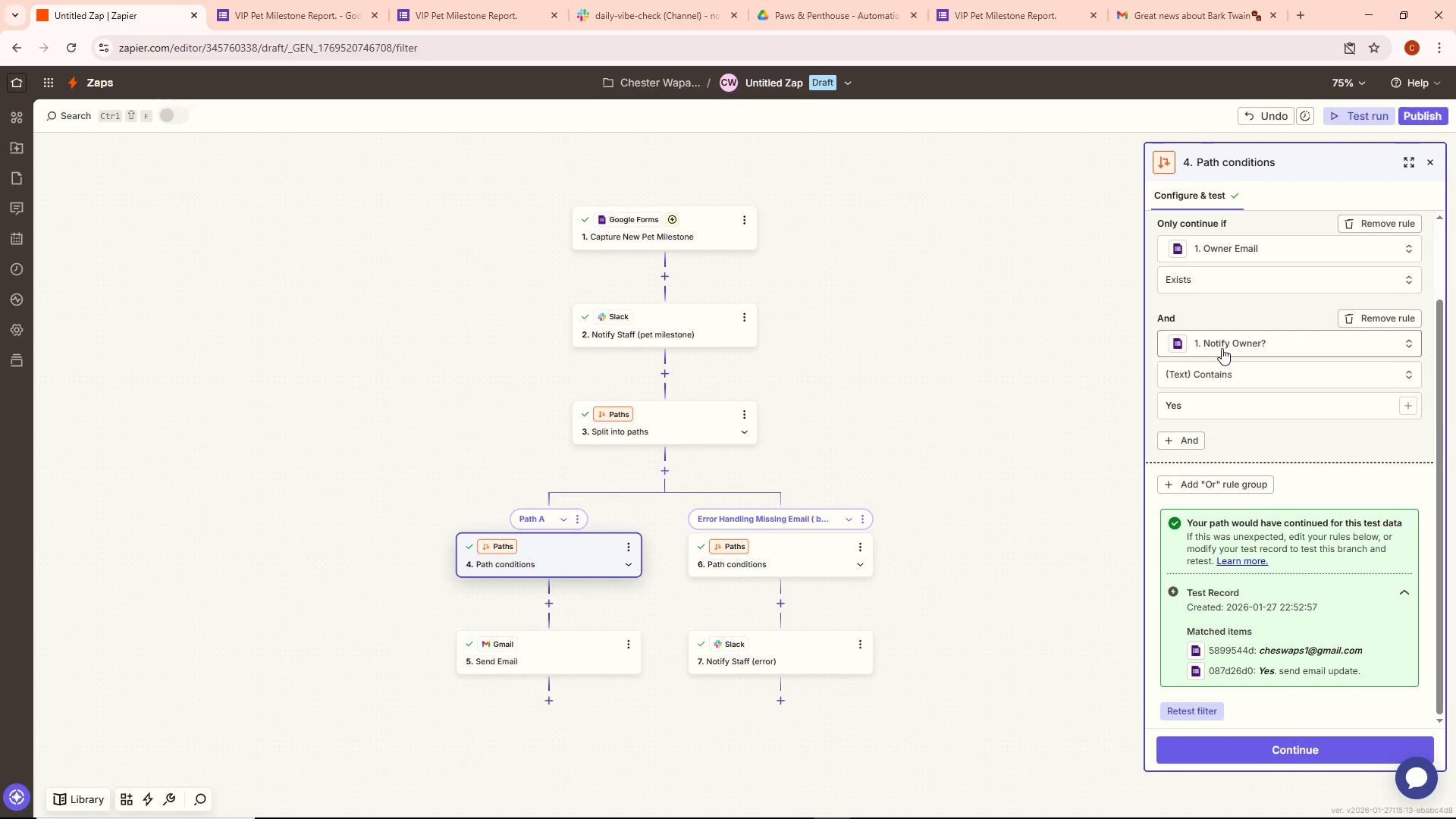 
wait(23.33)
 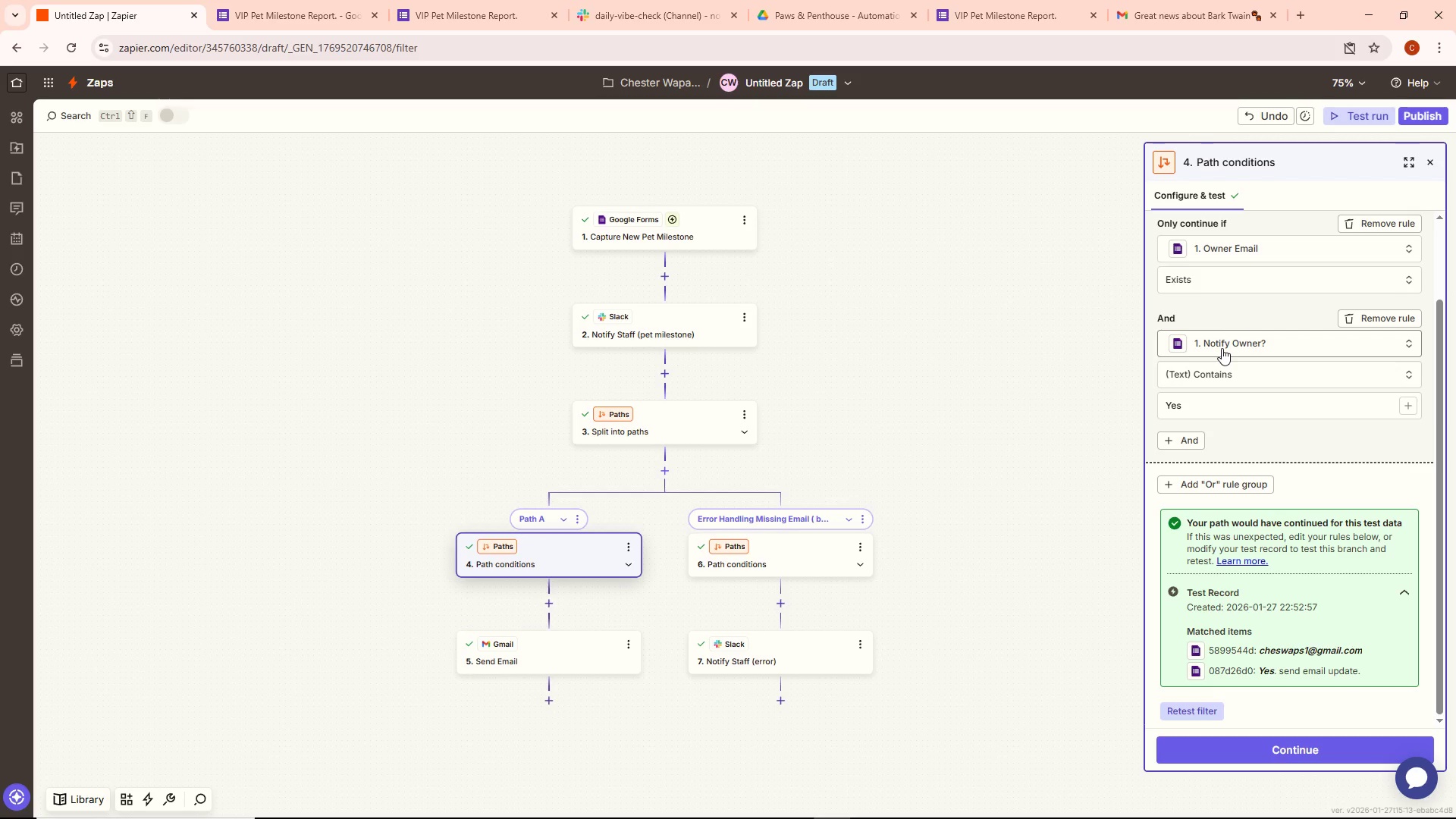 
left_click([1382, 312])
 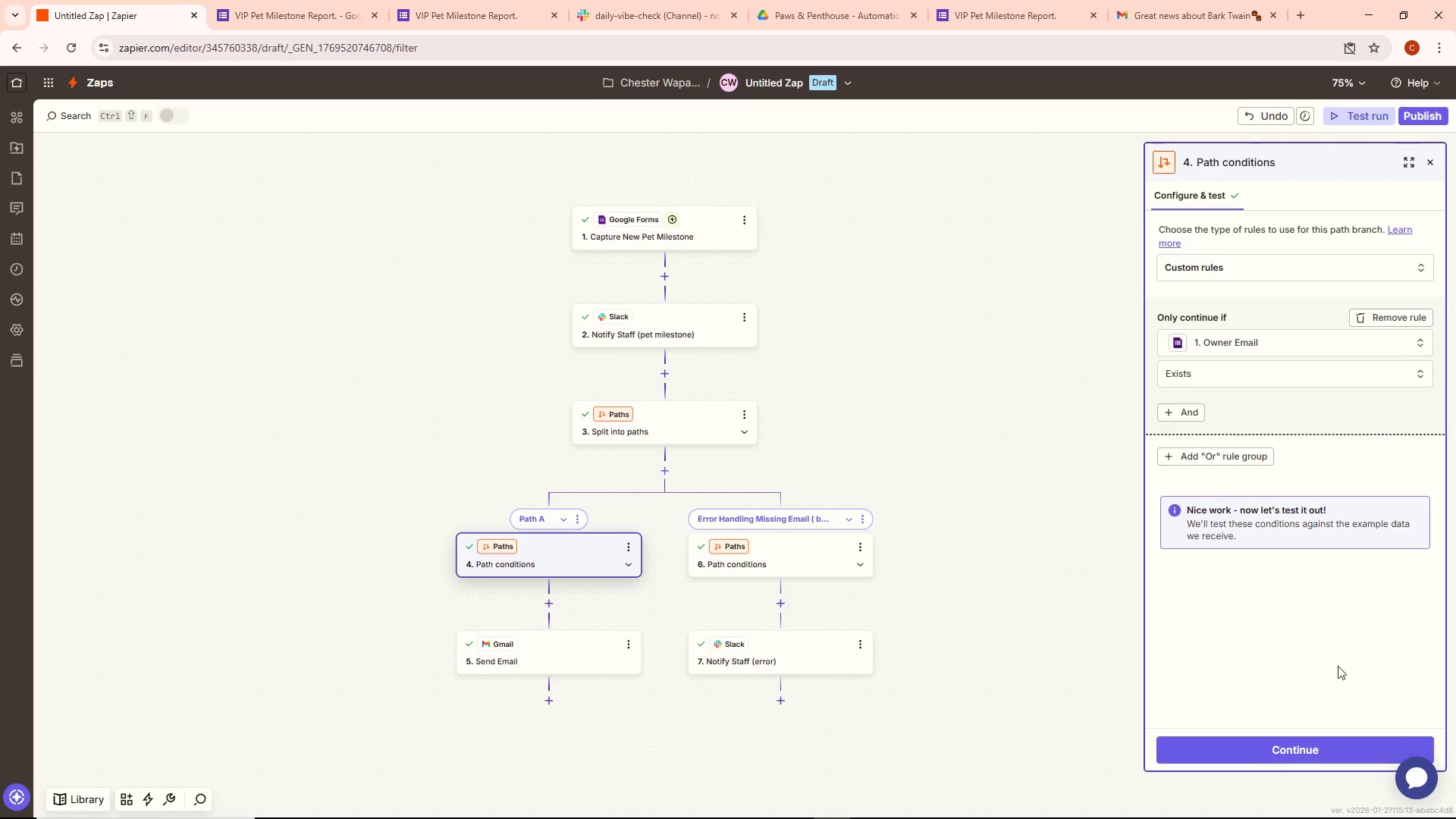 
left_click([1305, 752])
 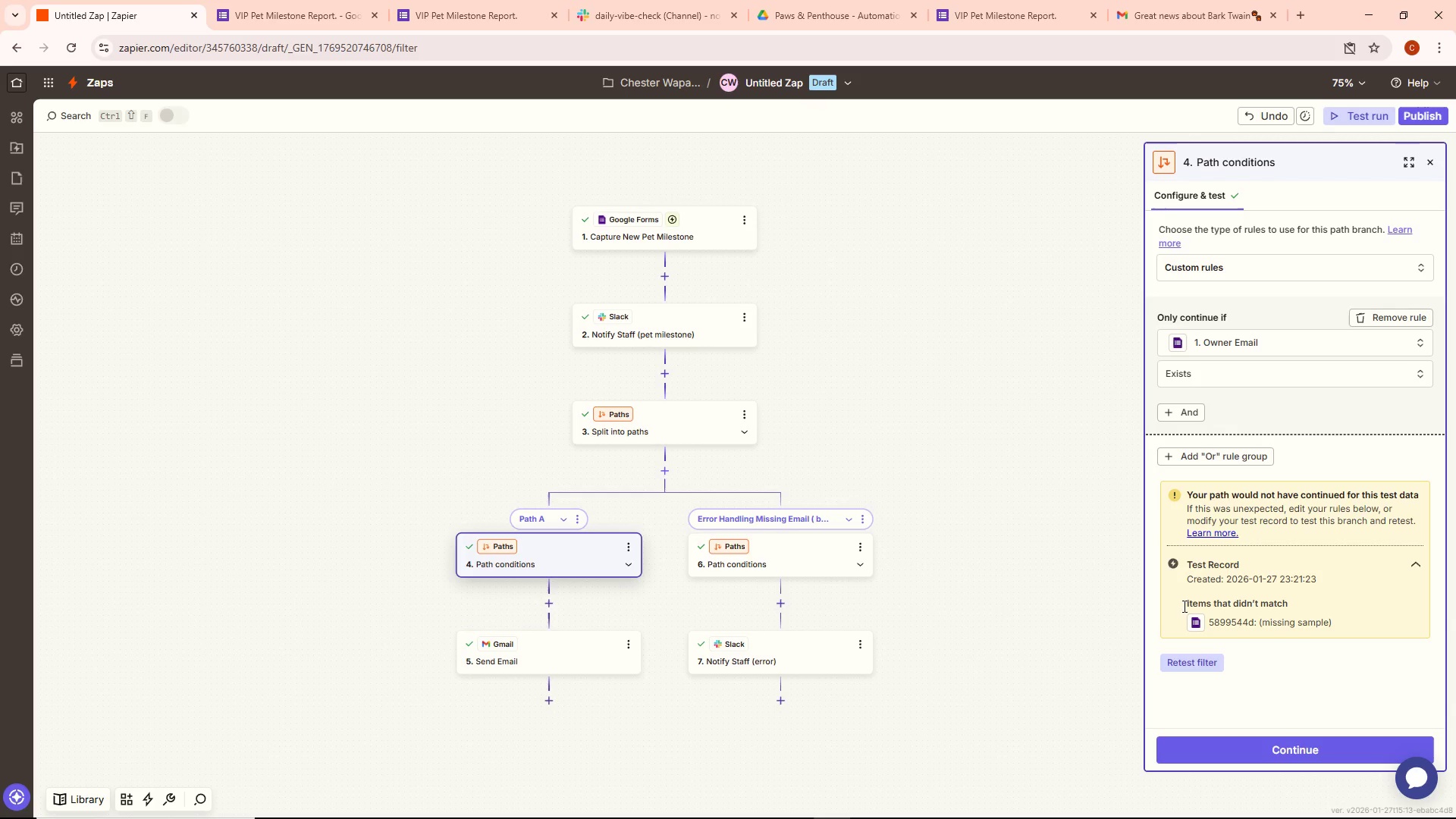 
double_click([761, 550])
 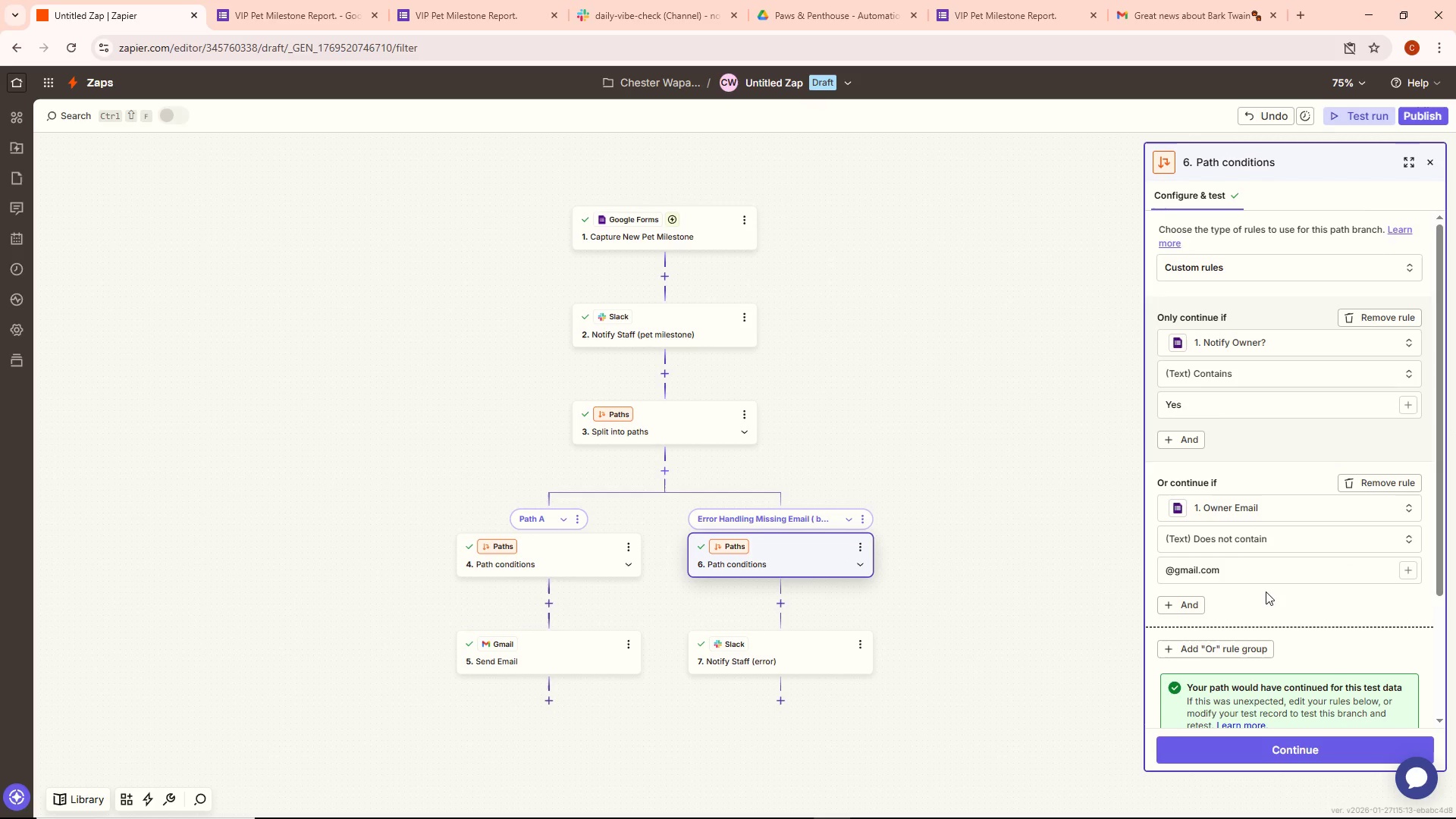 
scroll: coordinate [1268, 593], scroll_direction: down, amount: 2.0
 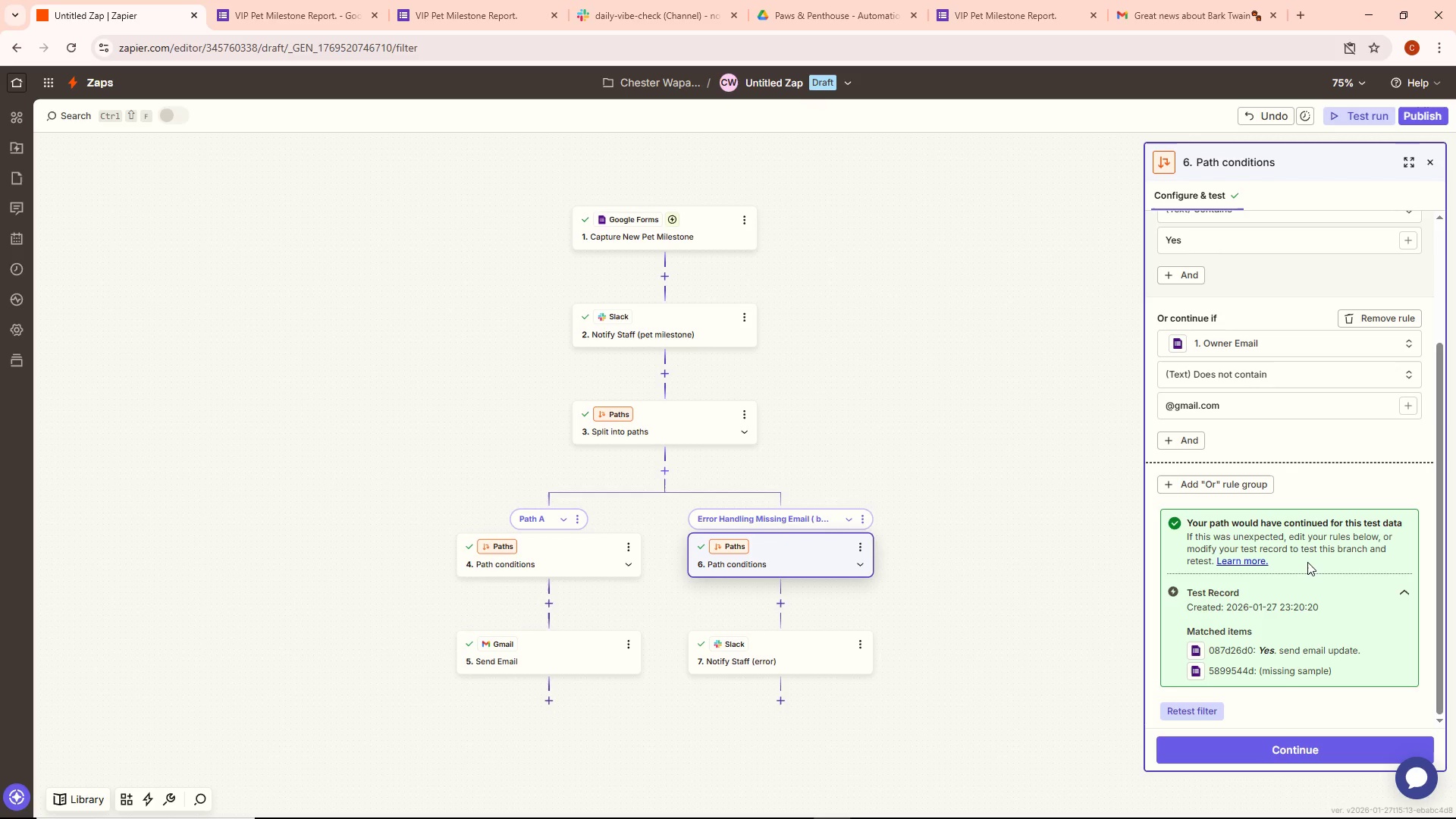 
wait(13.53)
 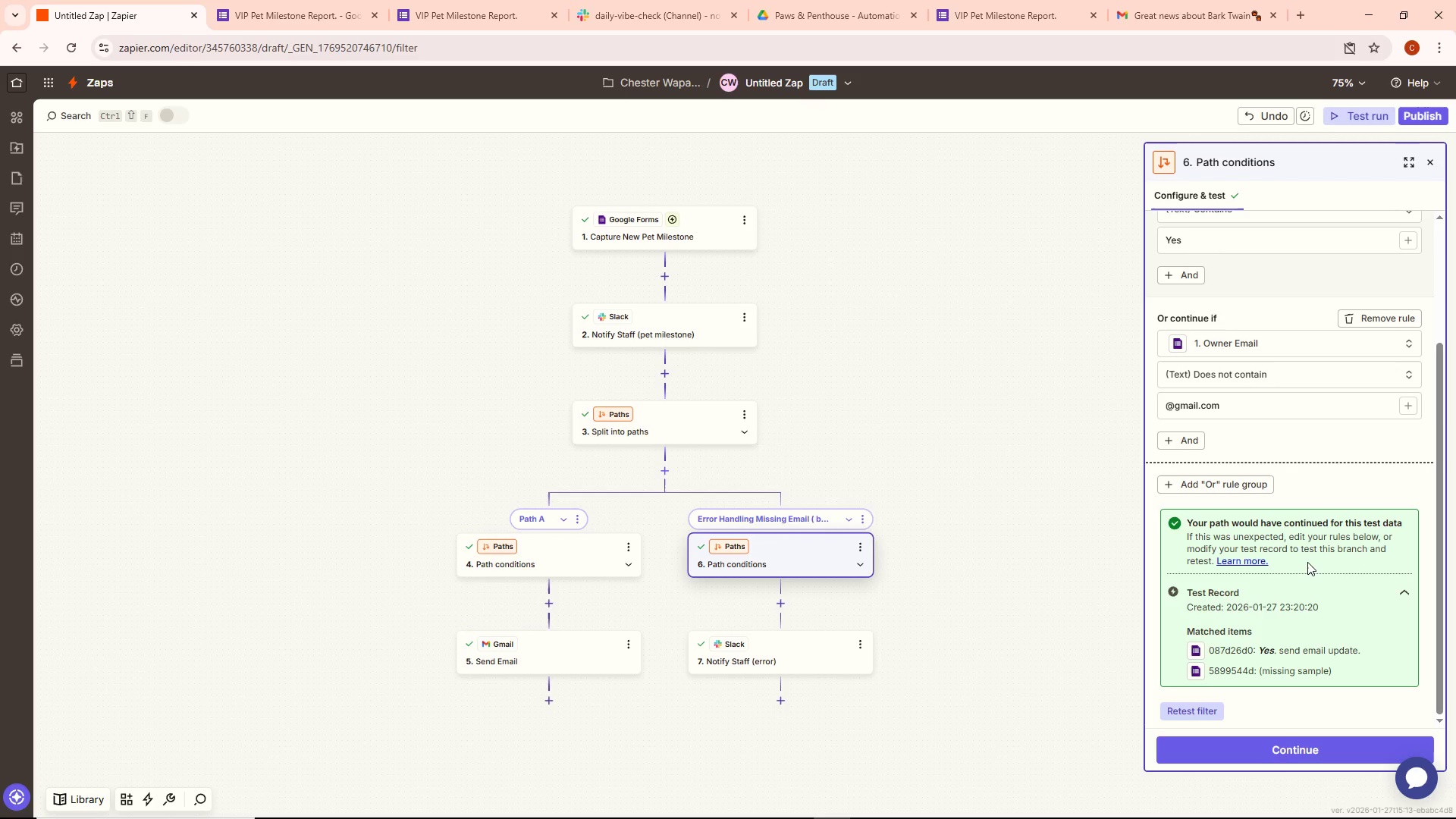 
scroll: coordinate [1276, 370], scroll_direction: up, amount: 3.0
 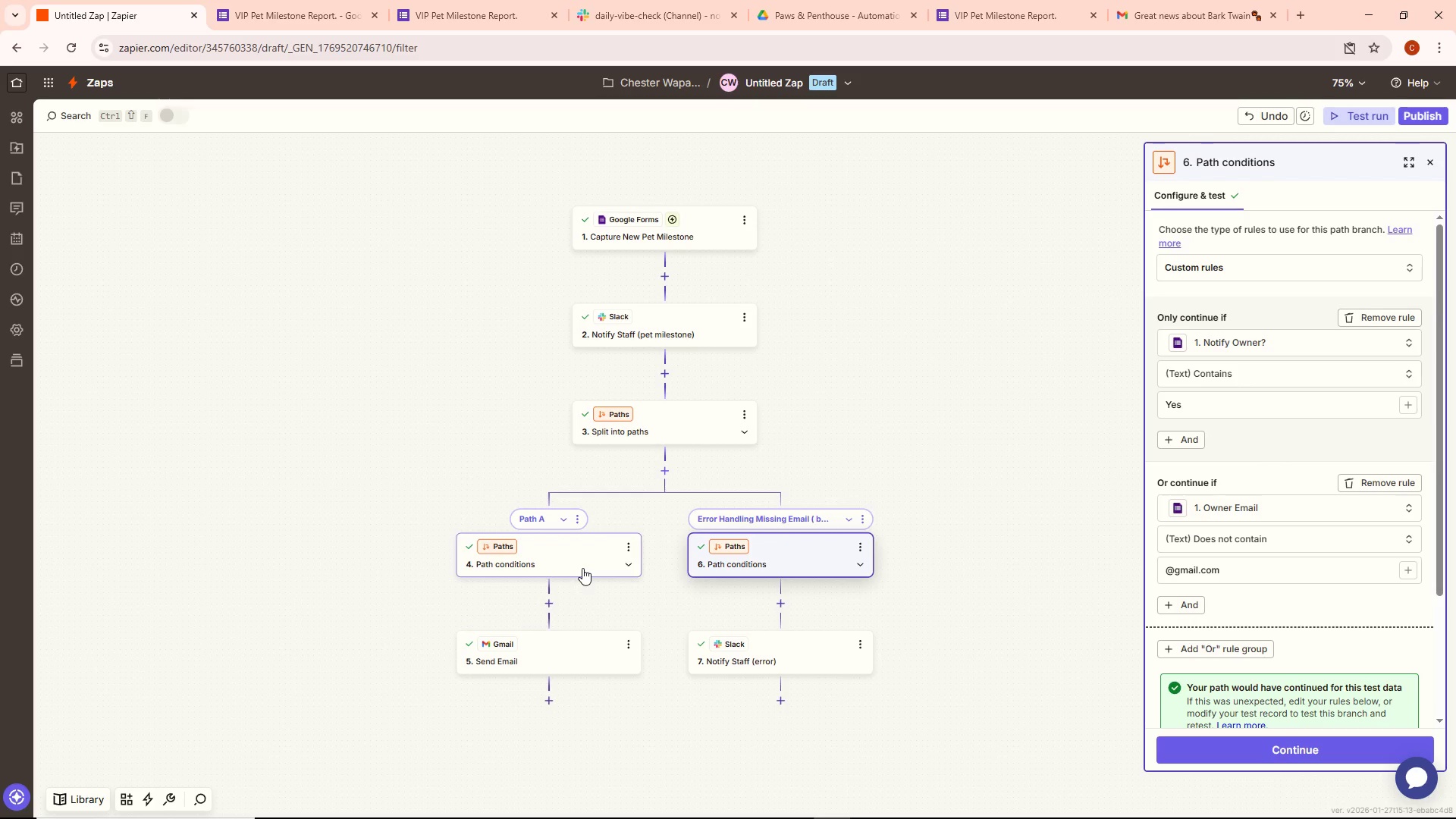 
wait(5.68)
 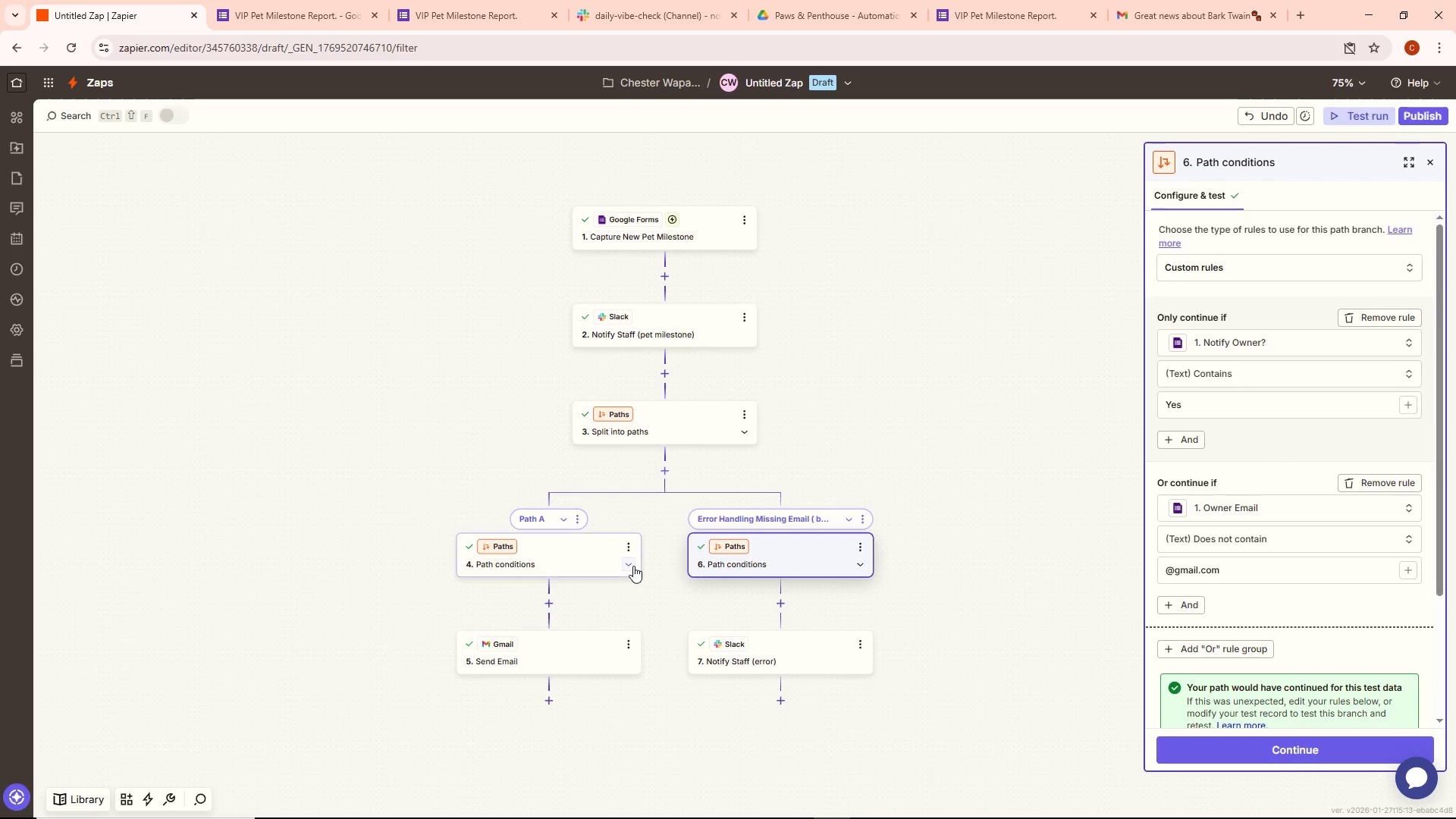 
double_click([588, 560])
 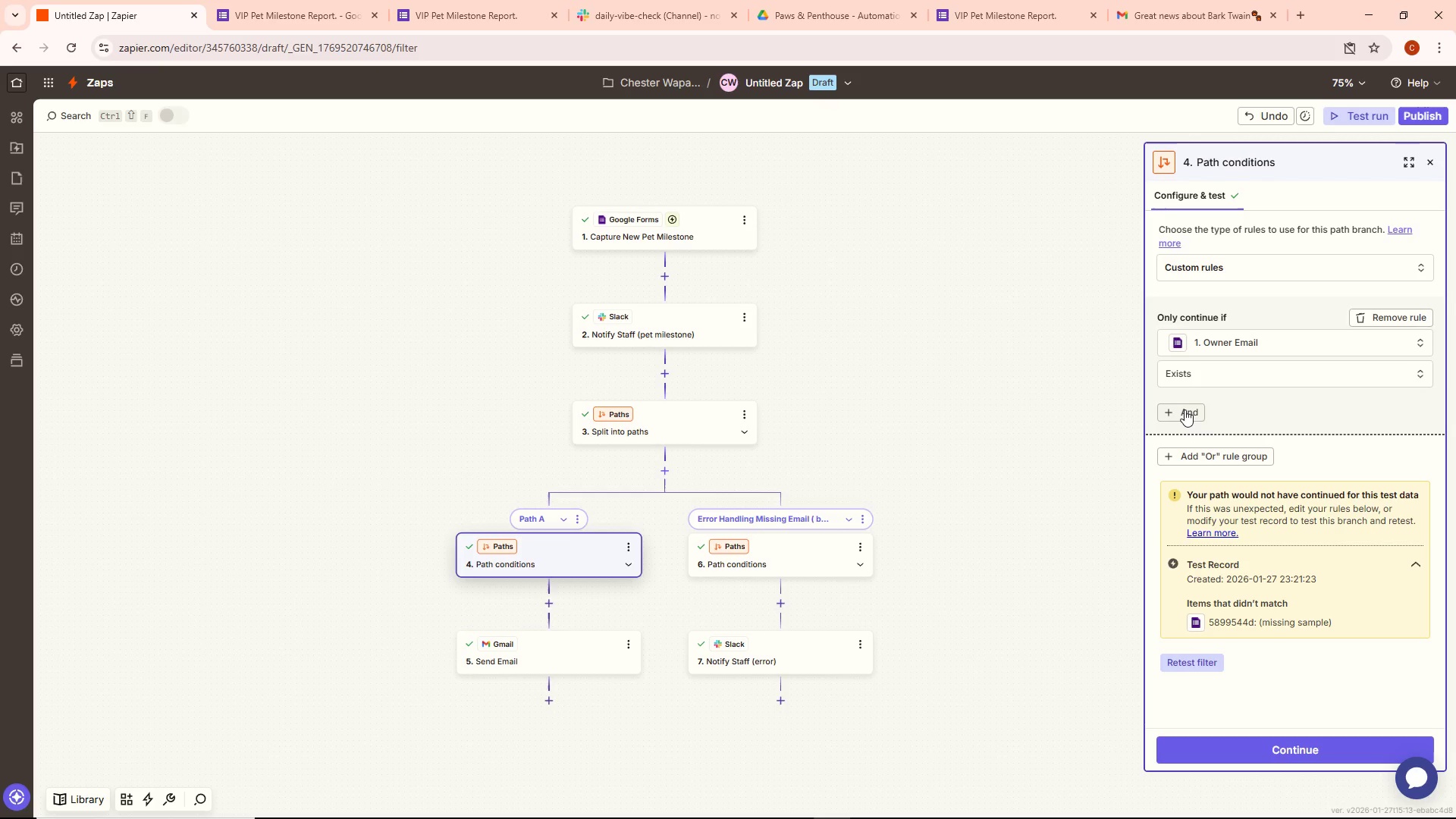 
wait(5.81)
 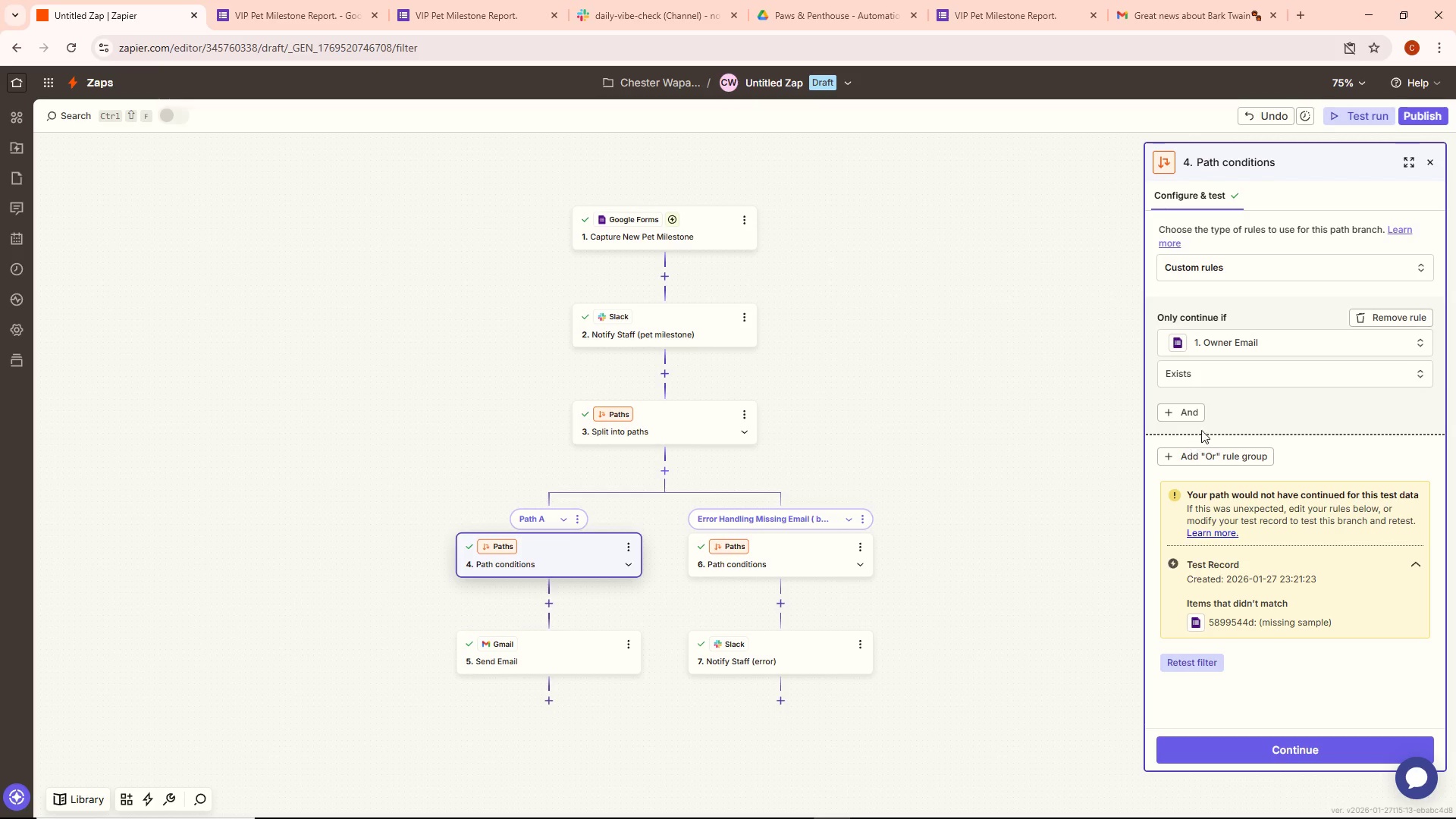 
left_click([1207, 459])
 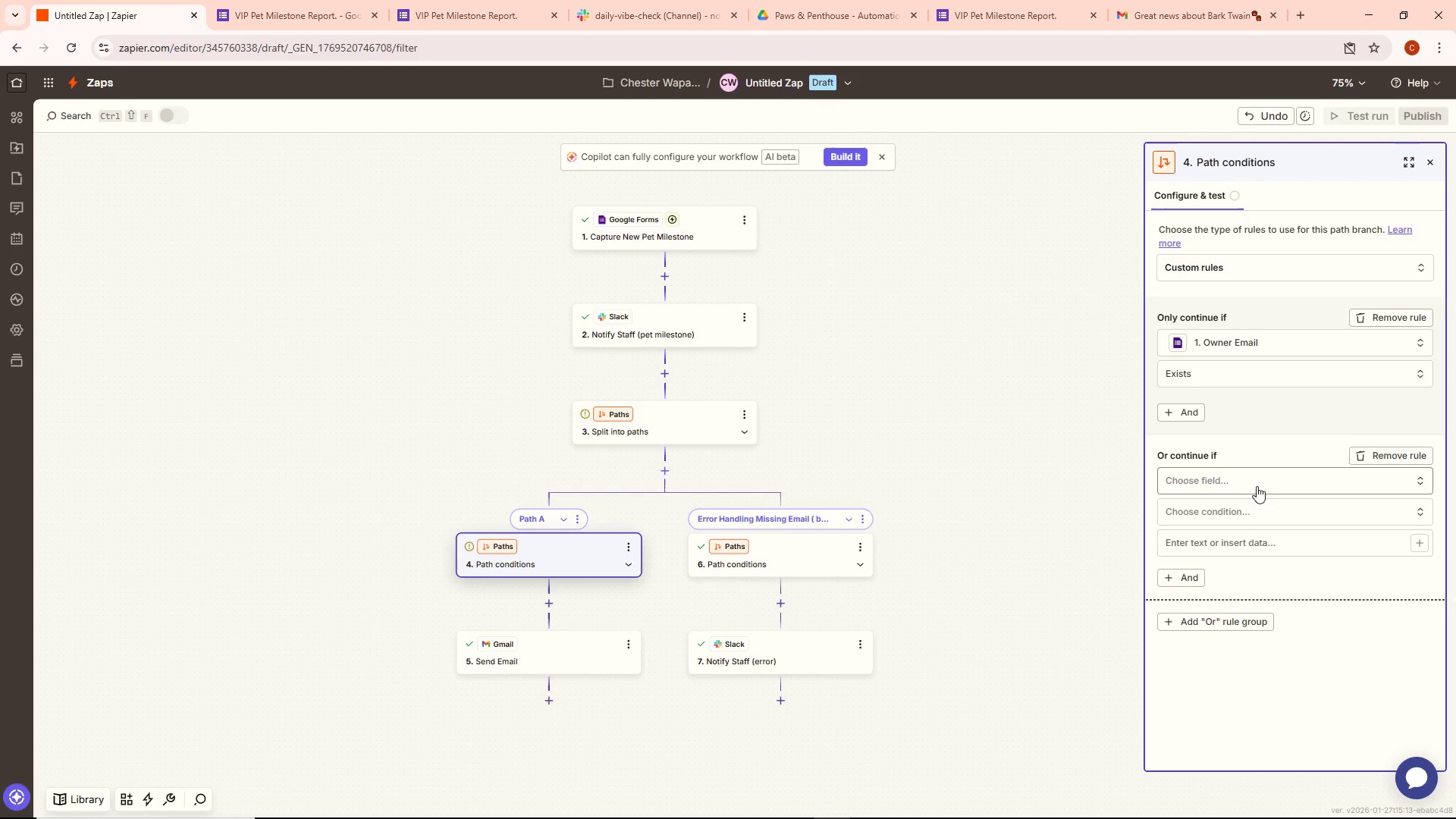 
left_click([1238, 479])
 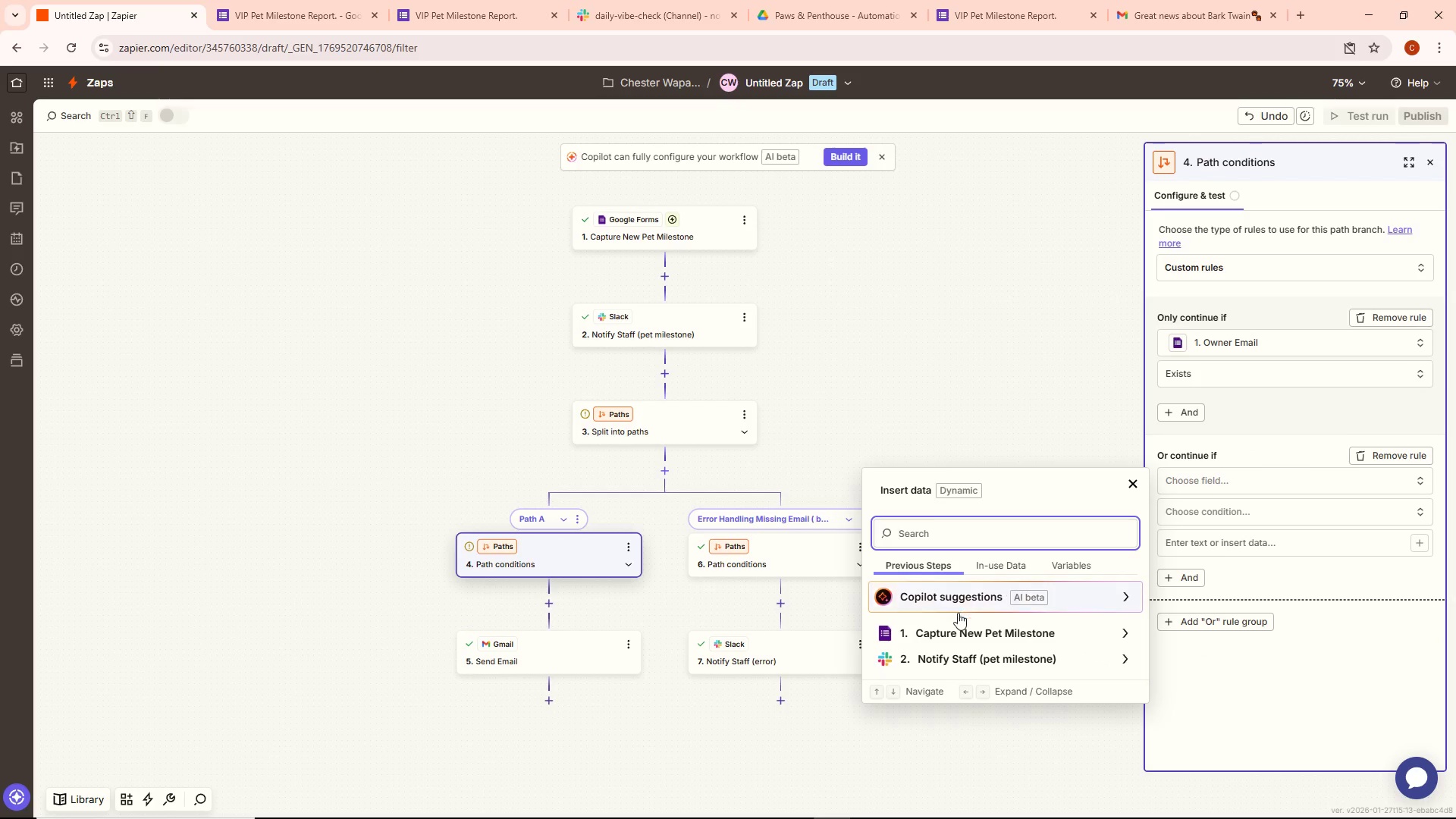 
left_click([979, 638])
 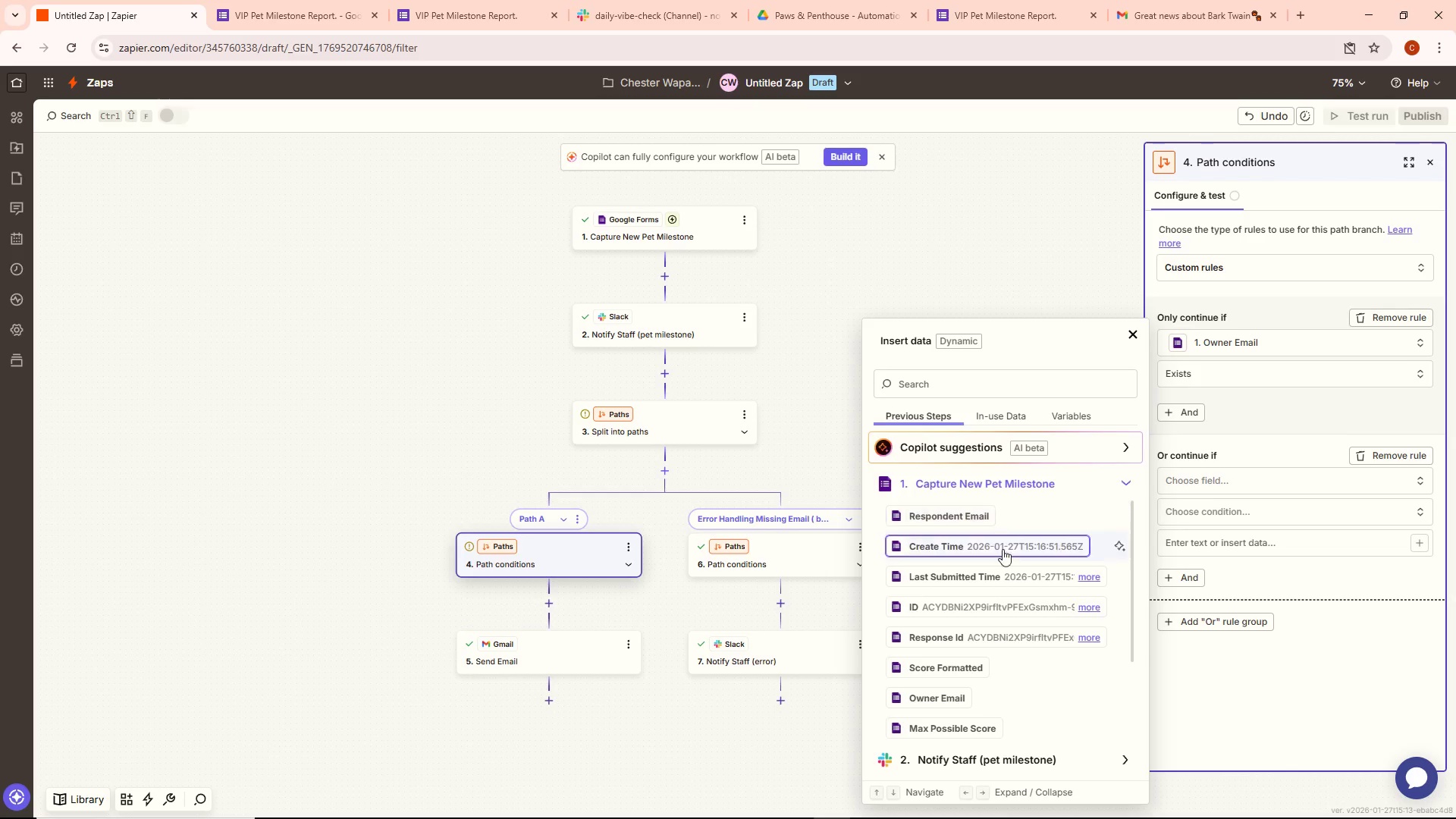 
scroll: coordinate [974, 684], scroll_direction: down, amount: 2.0
 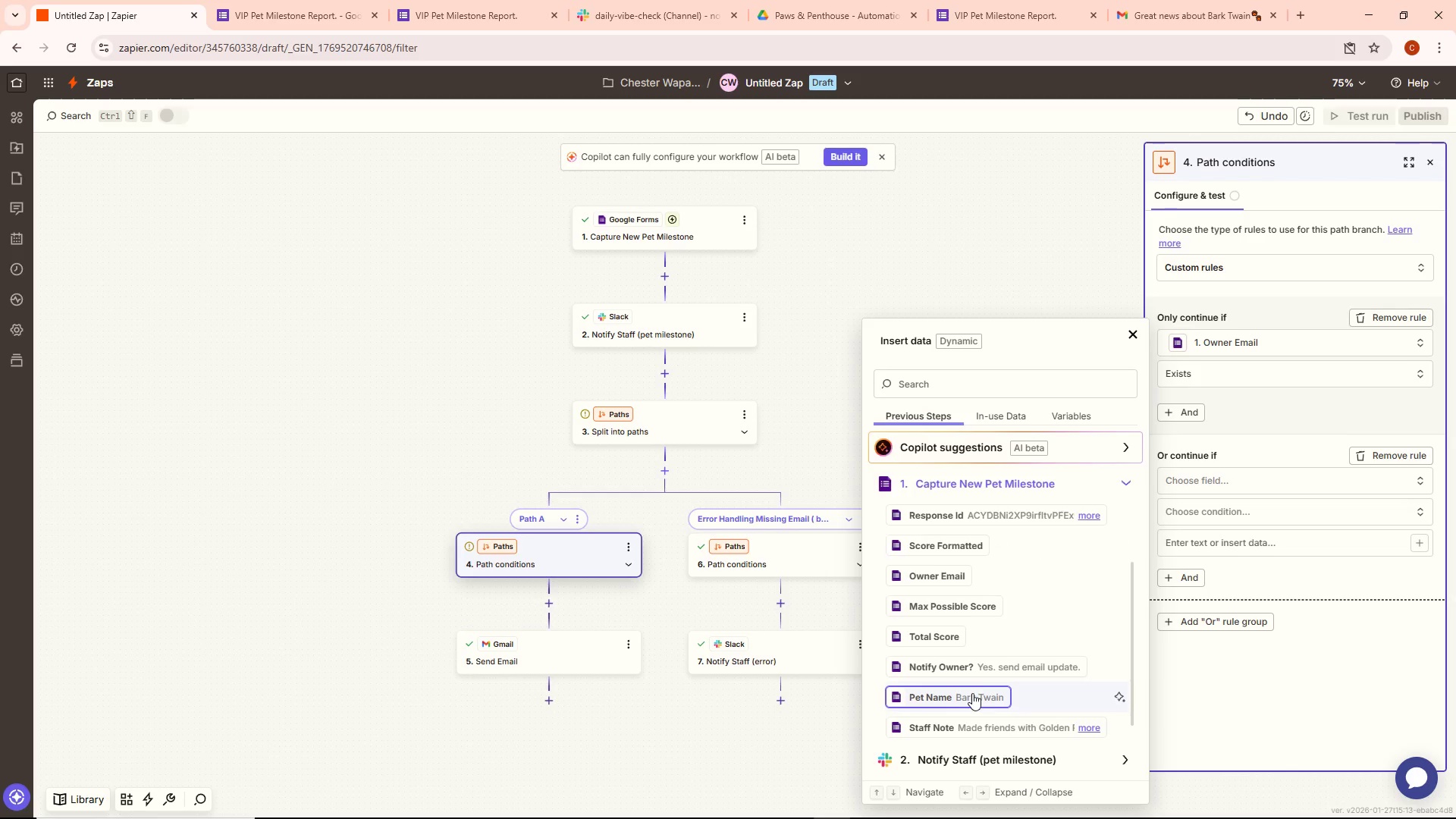 
left_click([973, 667])
 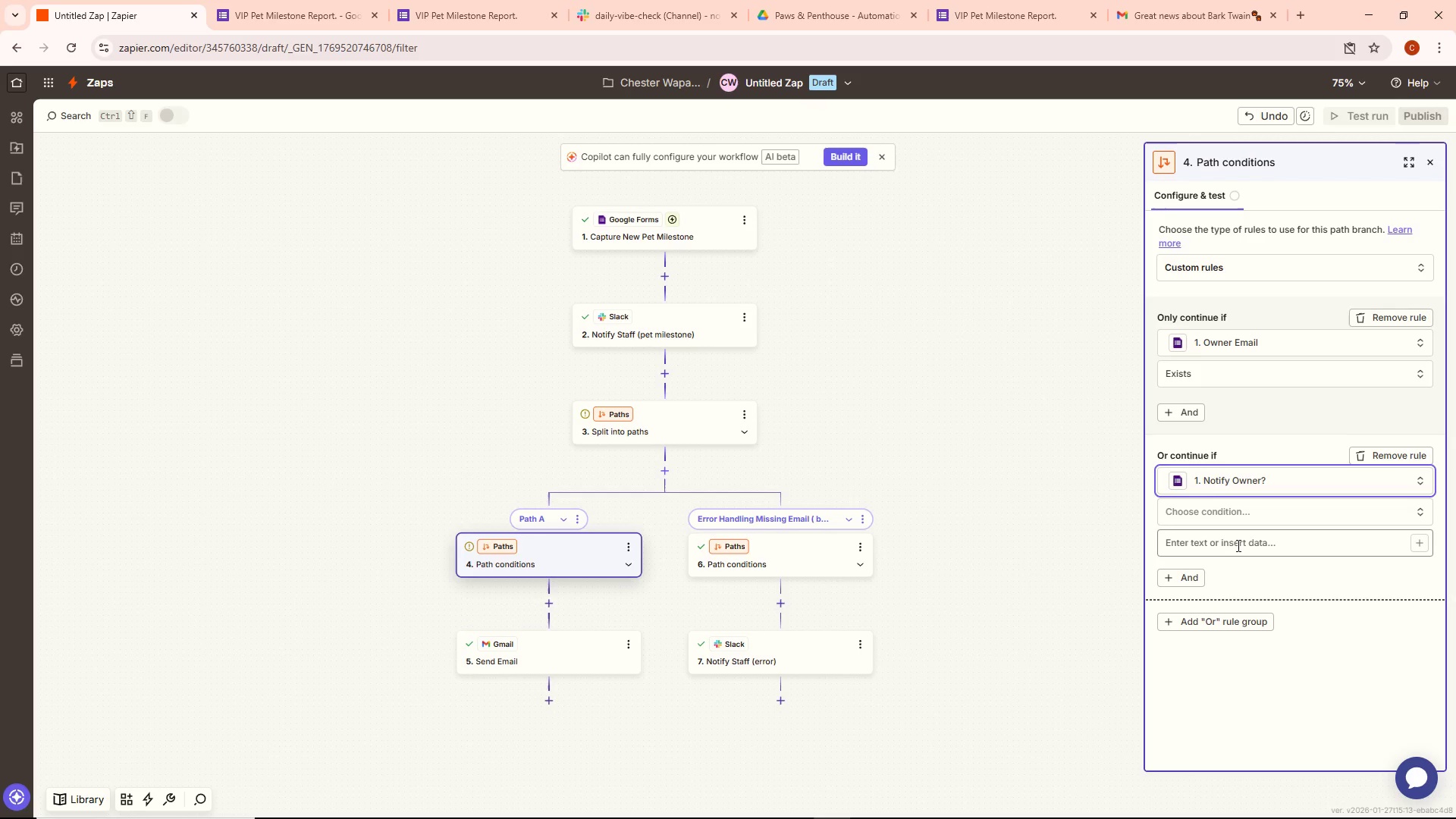 
left_click([1241, 519])
 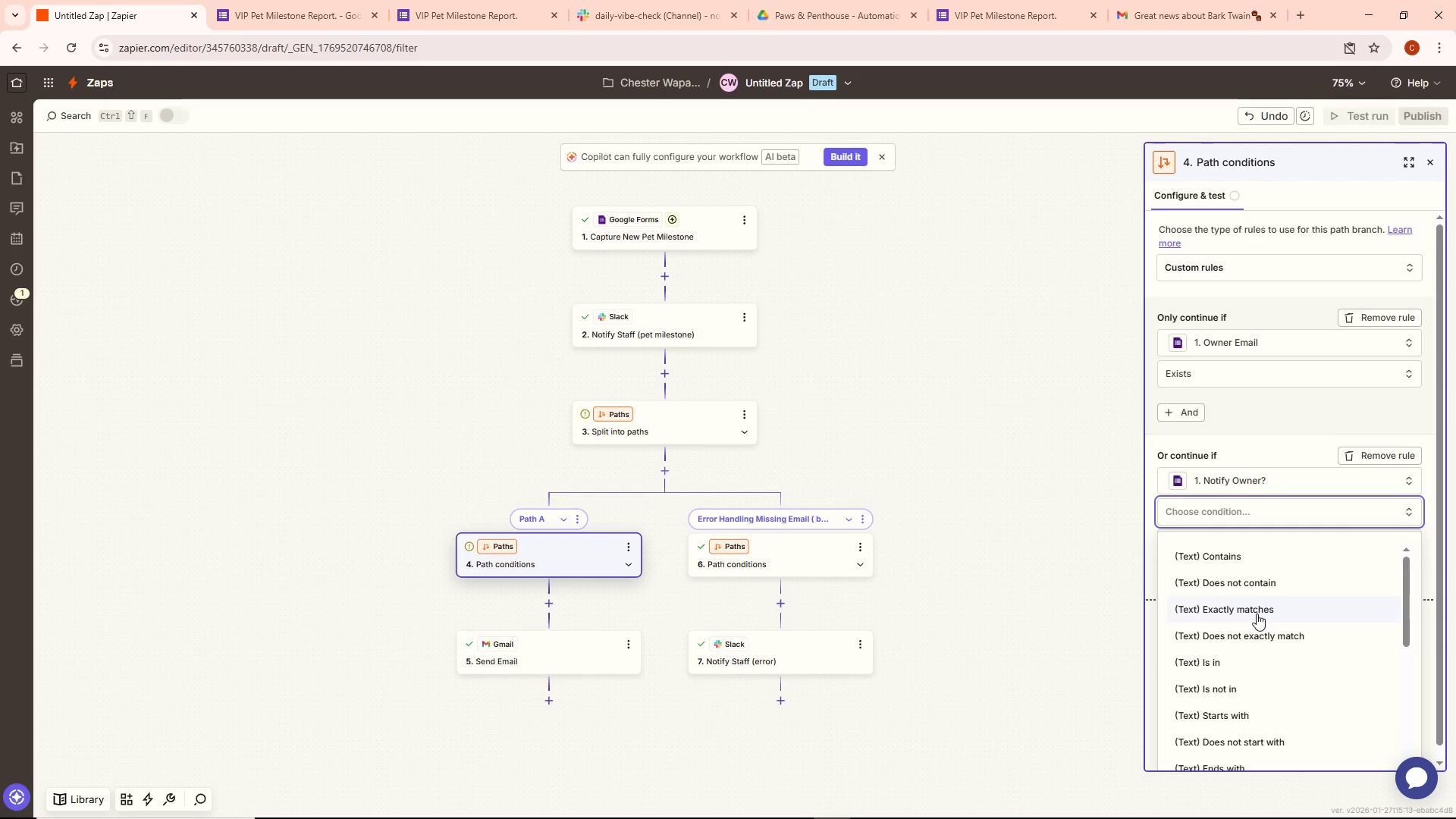 
wait(6.22)
 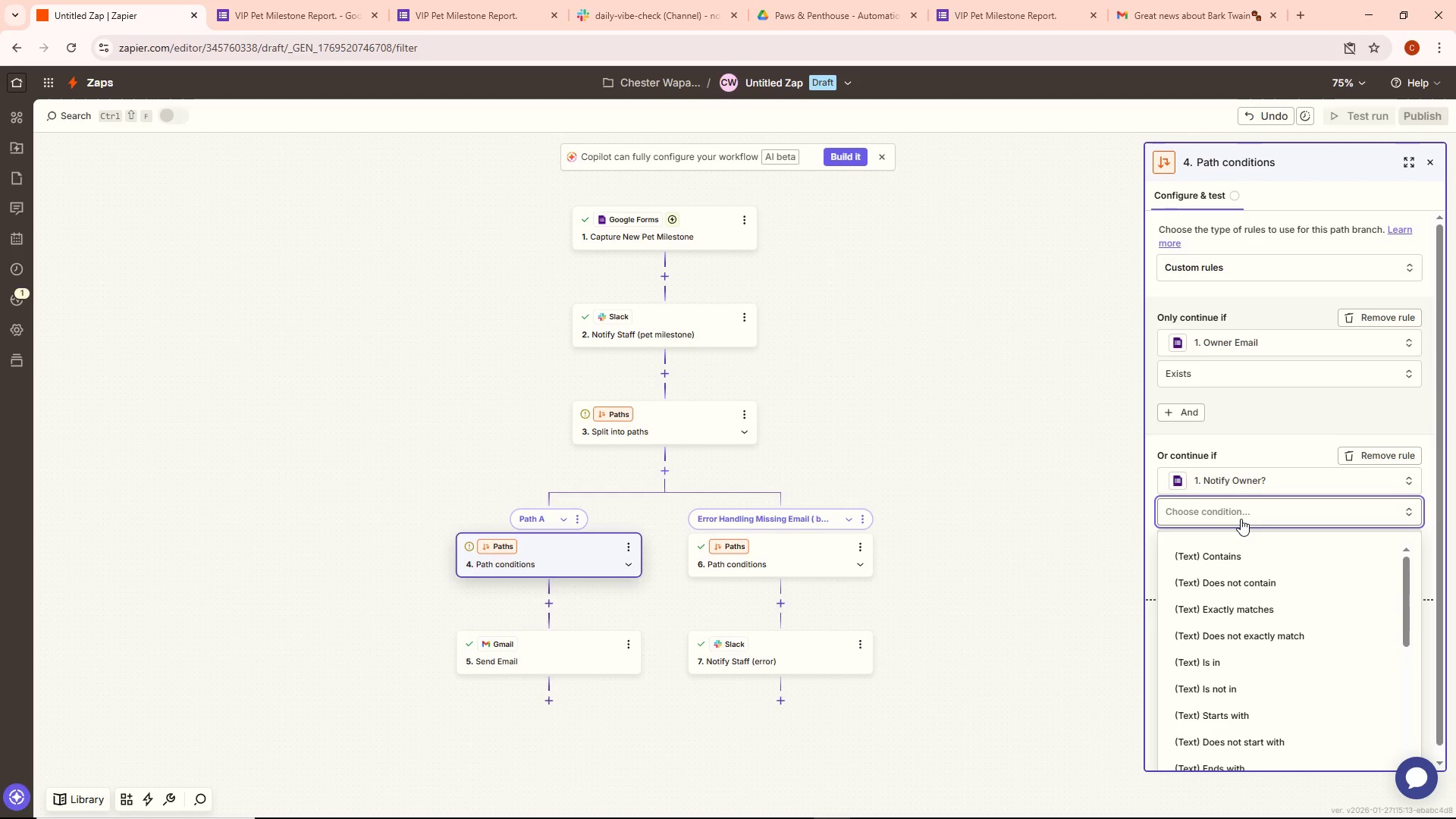 
left_click([1237, 561])
 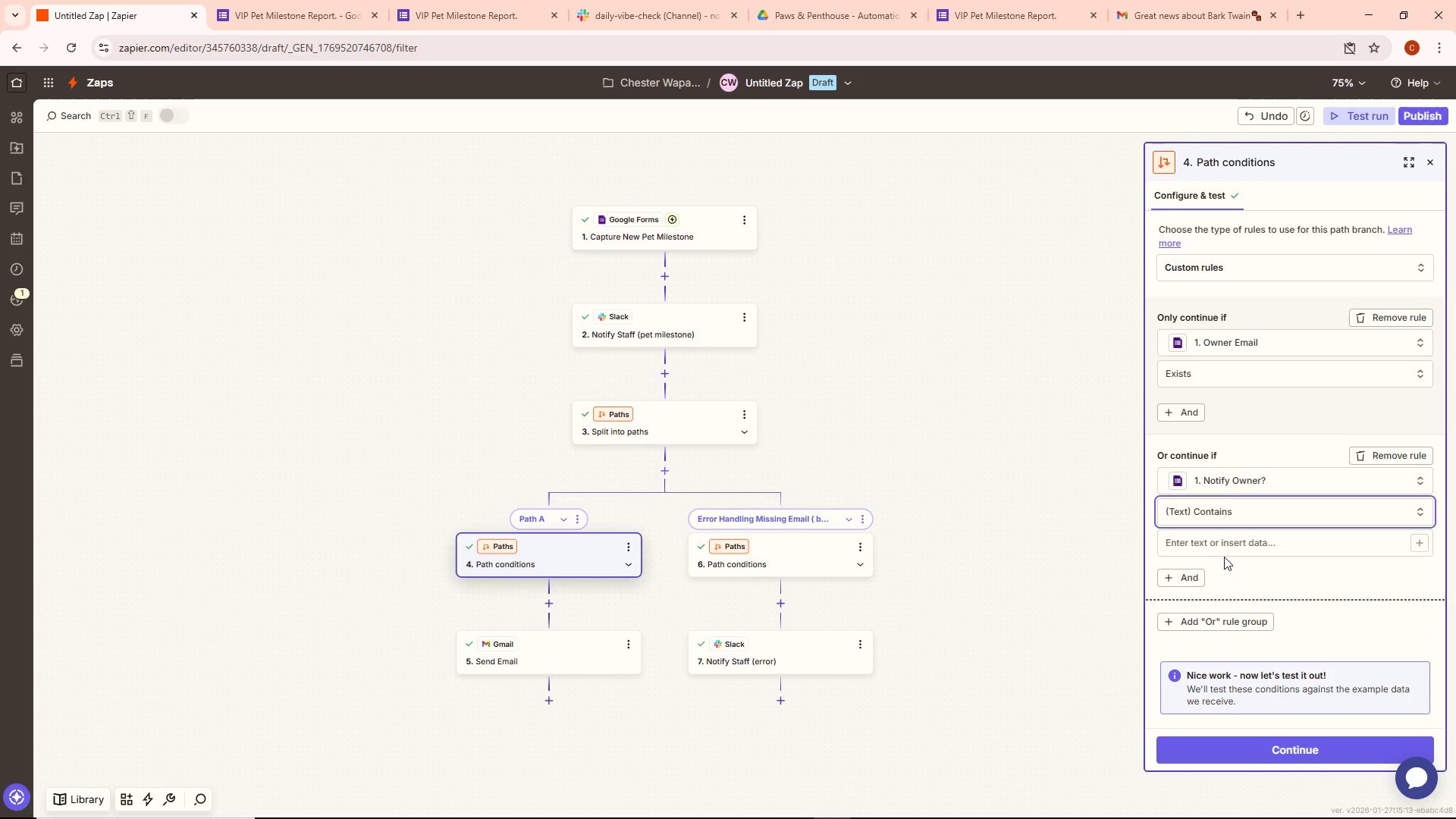 
left_click([1216, 546])
 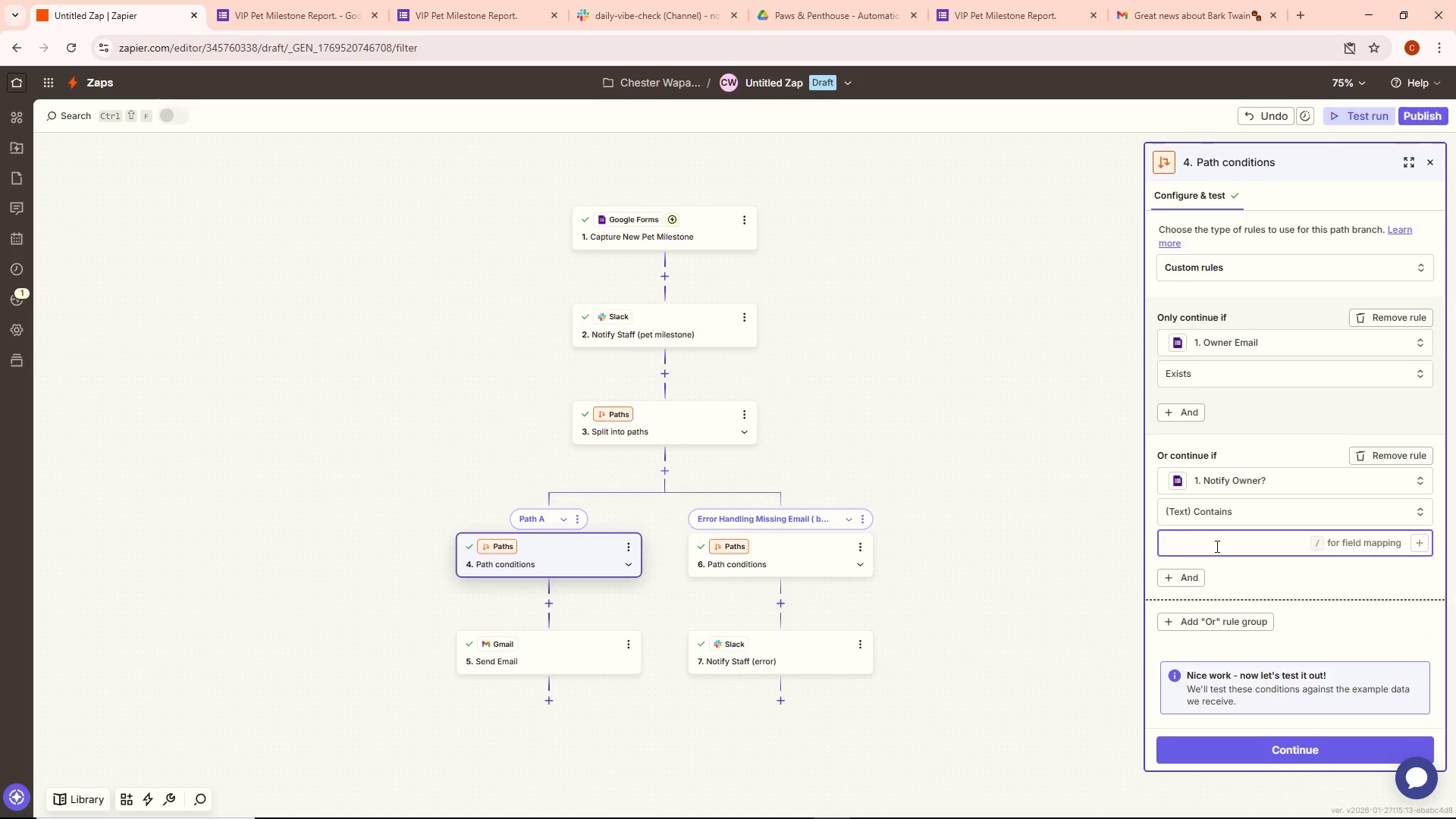 
type(Yes)
 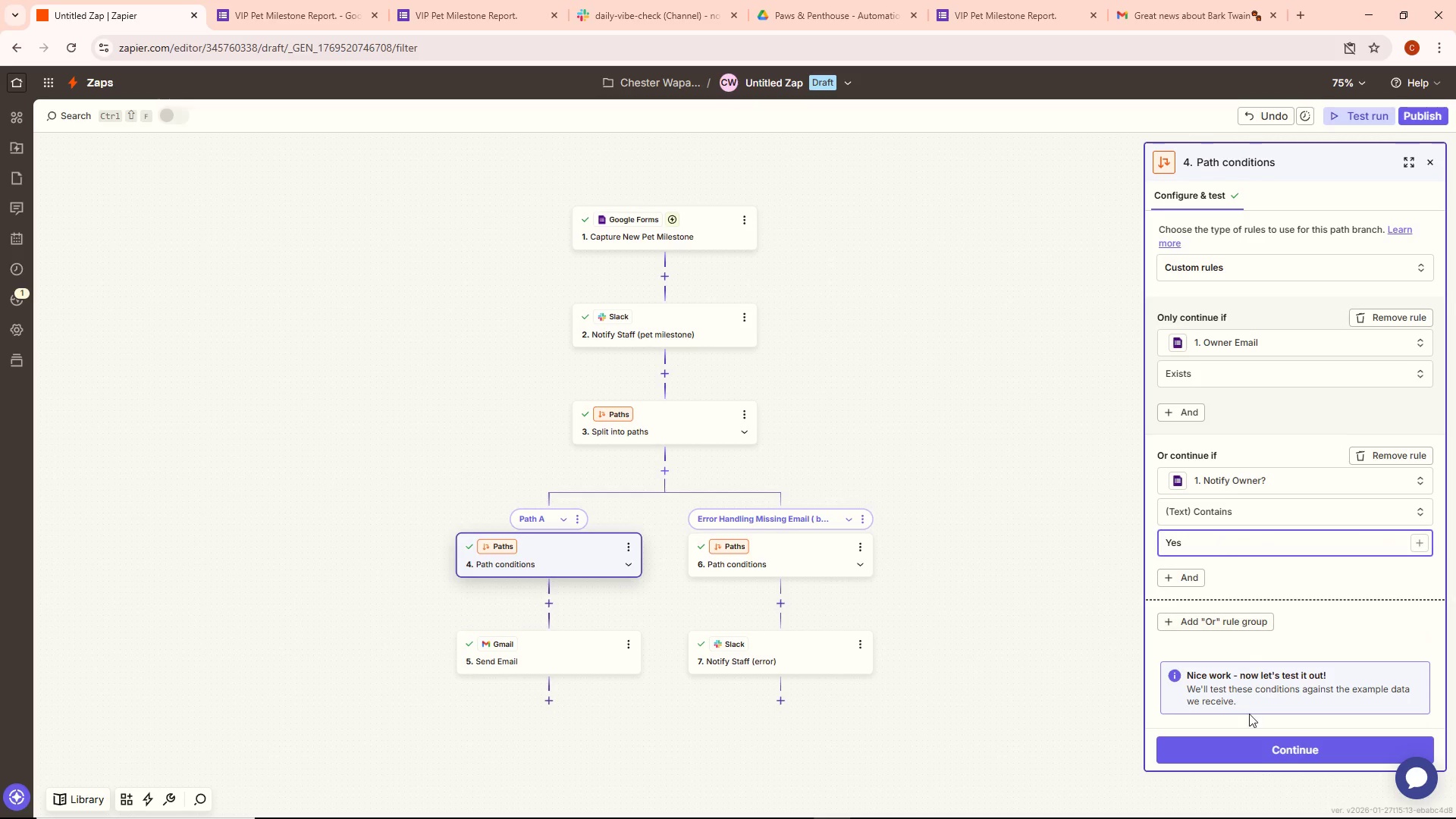 
left_click([1258, 753])
 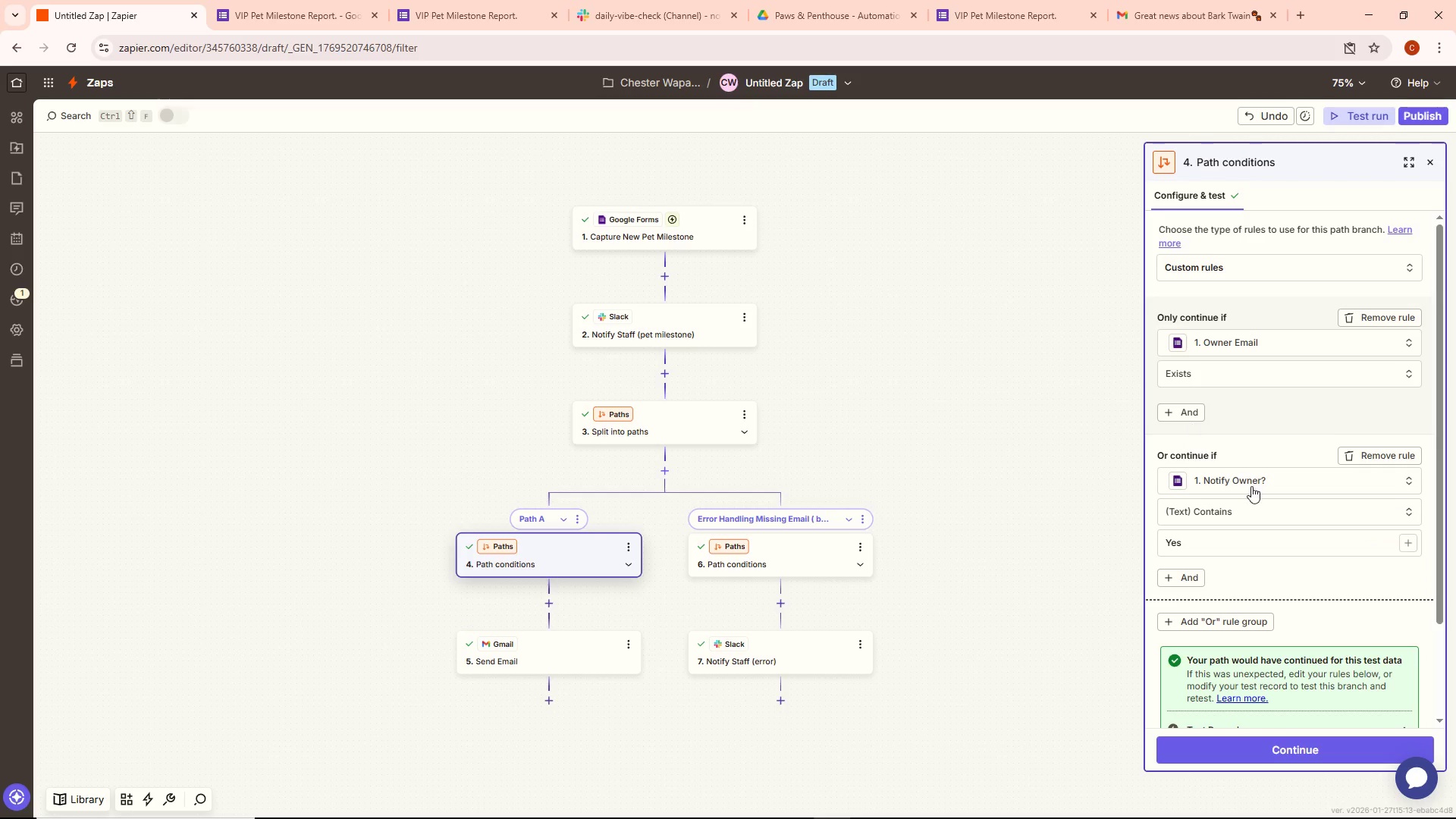 
wait(6.61)
 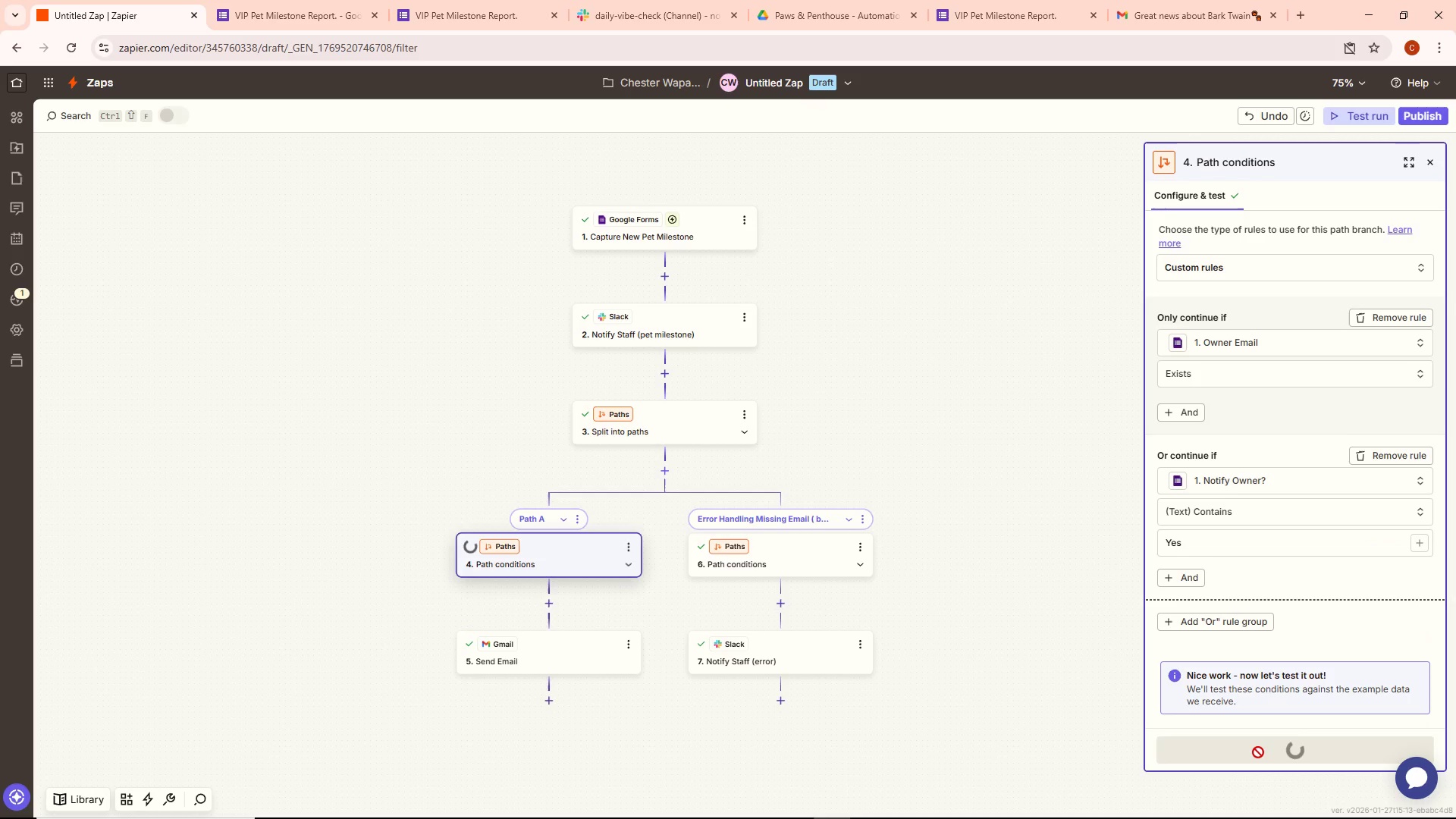 
left_click([1392, 453])
 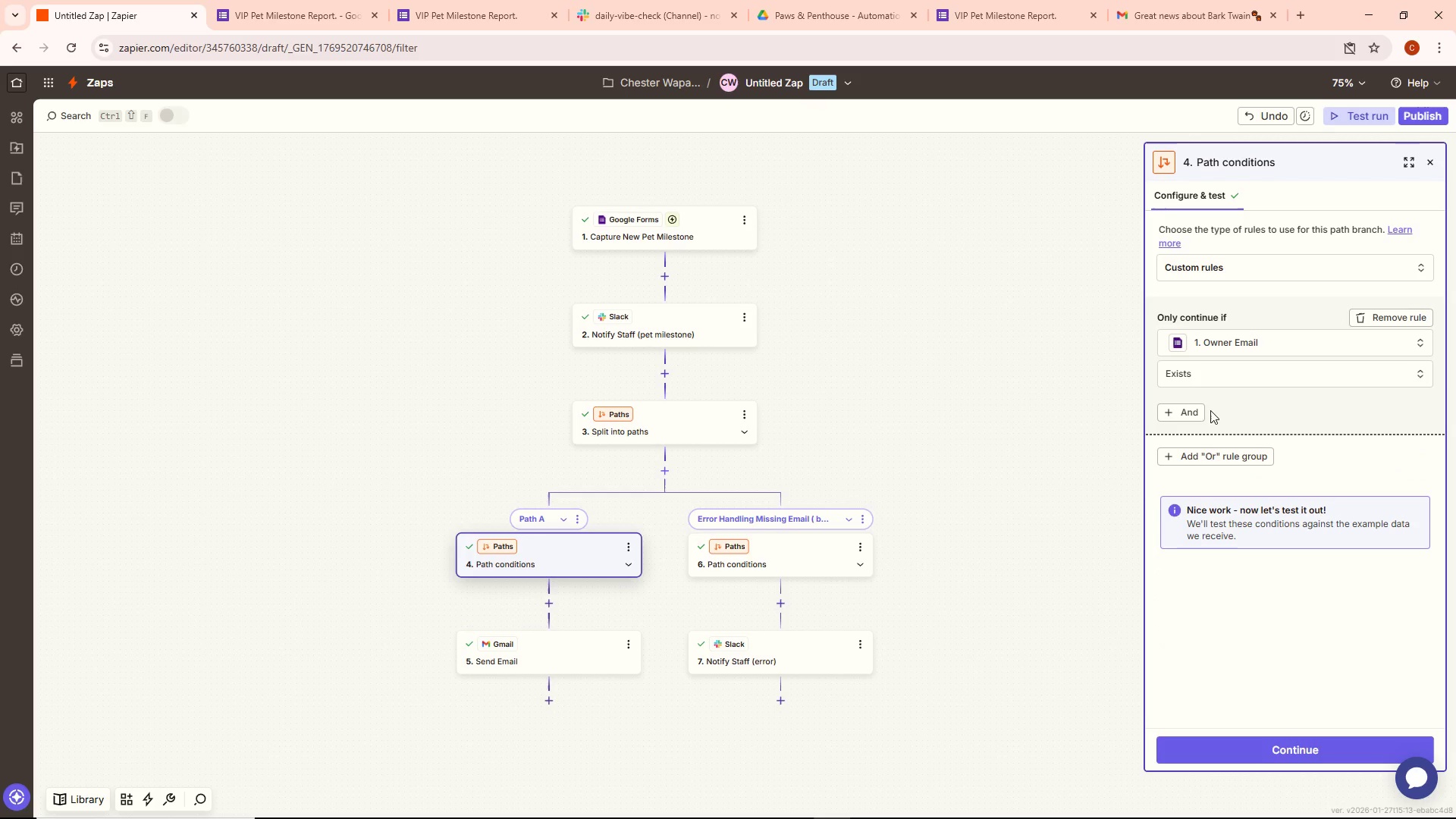 
left_click([1195, 409])
 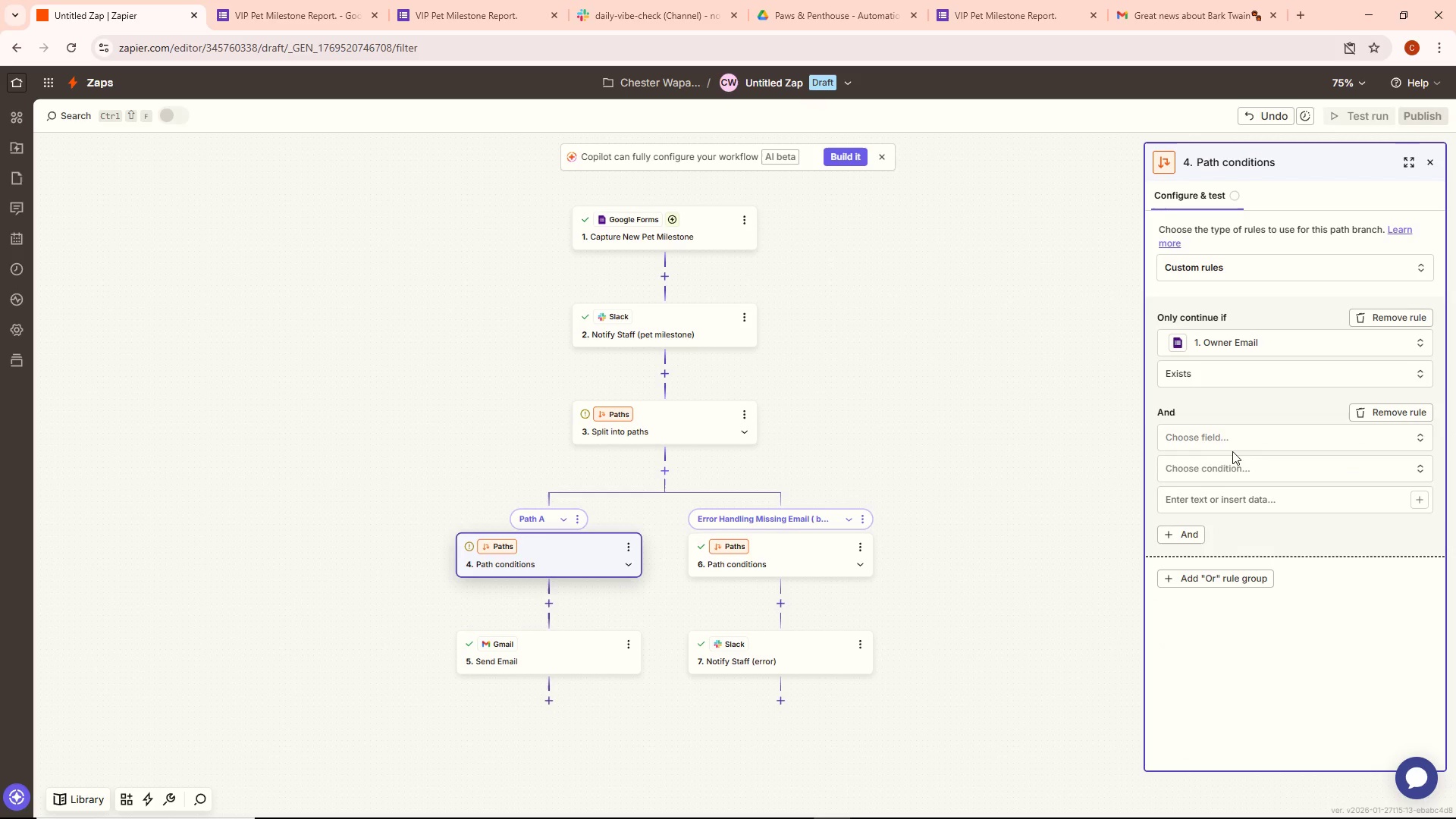 
left_click([1233, 441])
 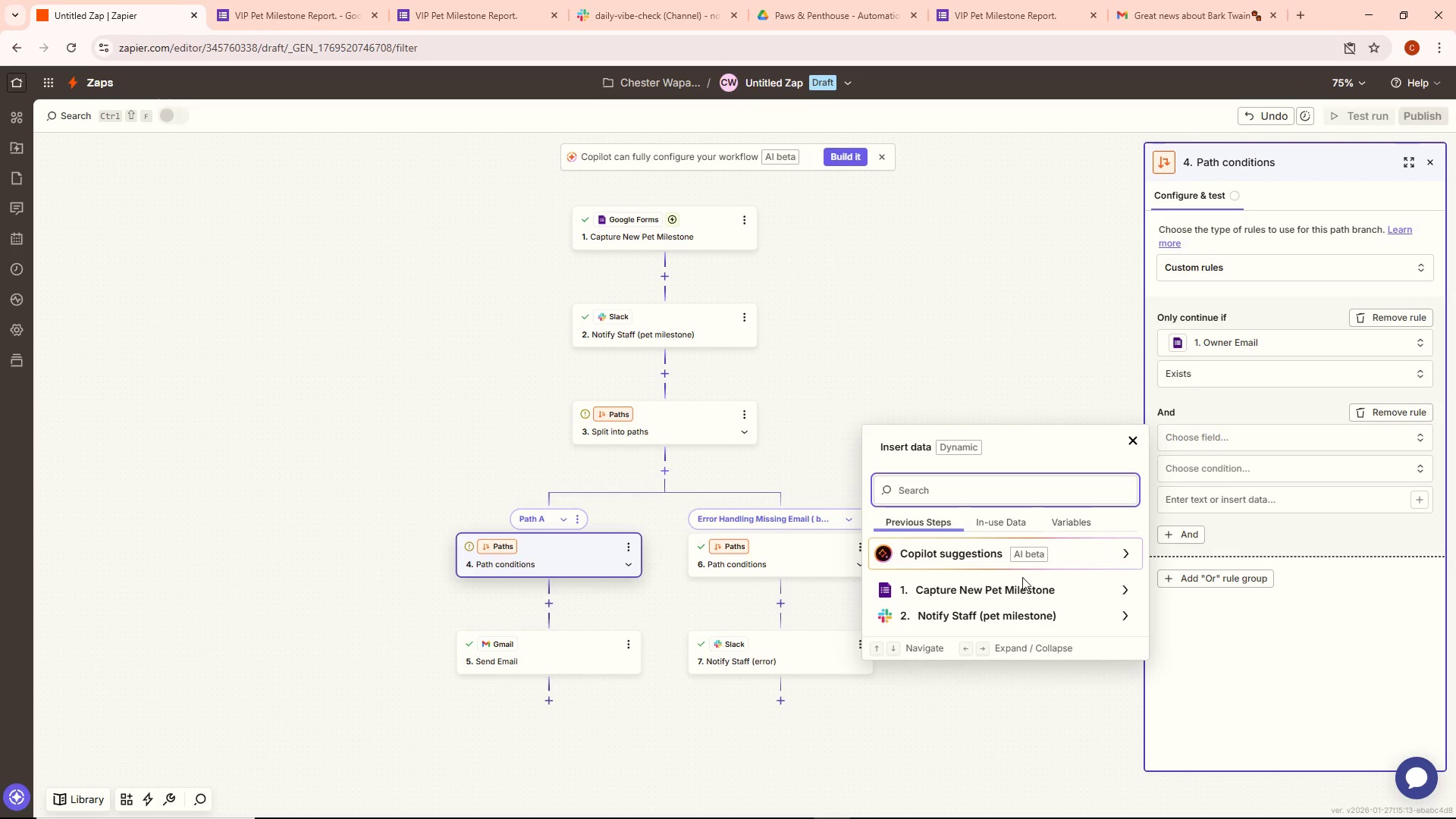 
left_click([1019, 580])
 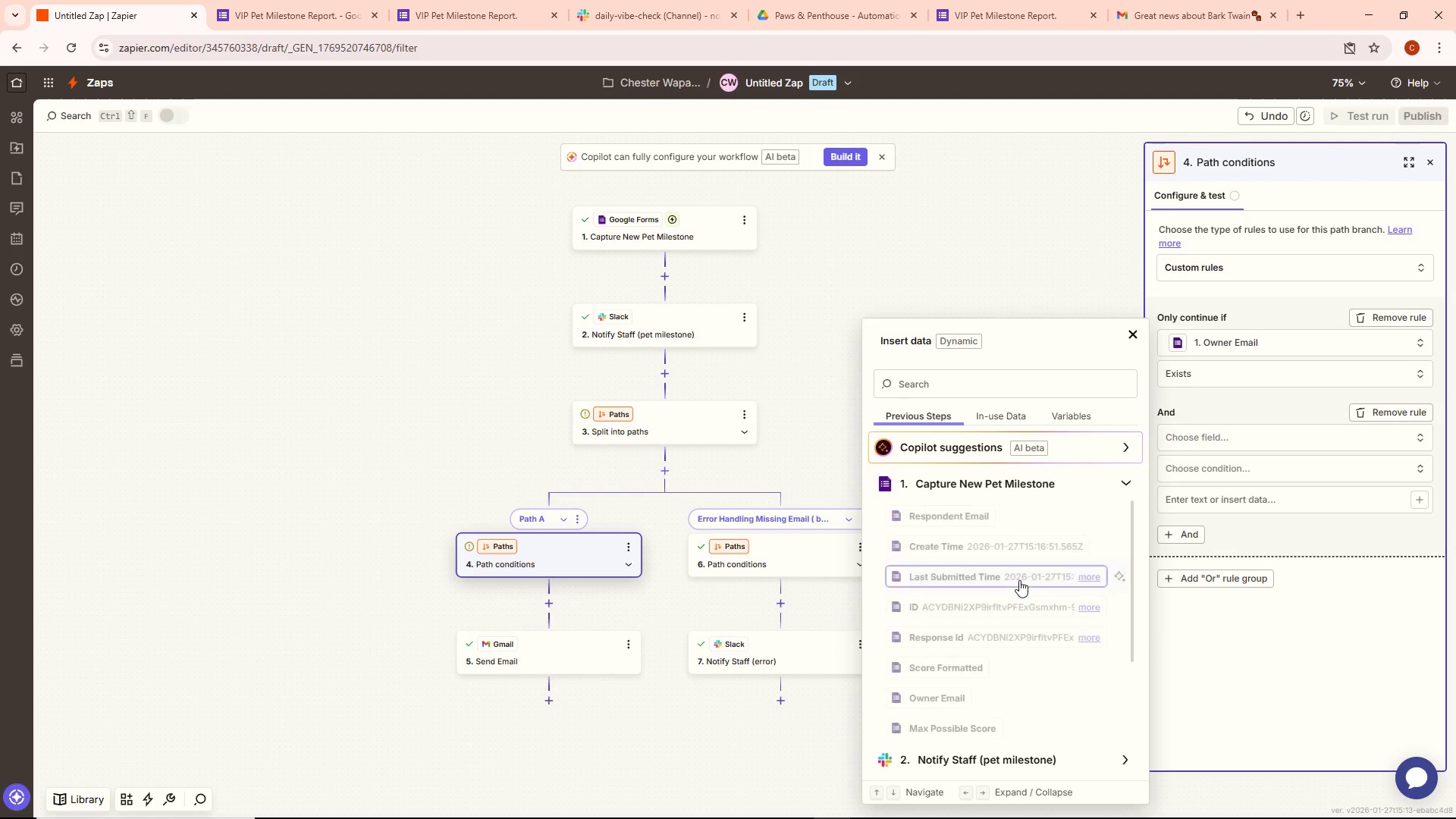 
scroll: coordinate [1015, 582], scroll_direction: down, amount: 3.0
 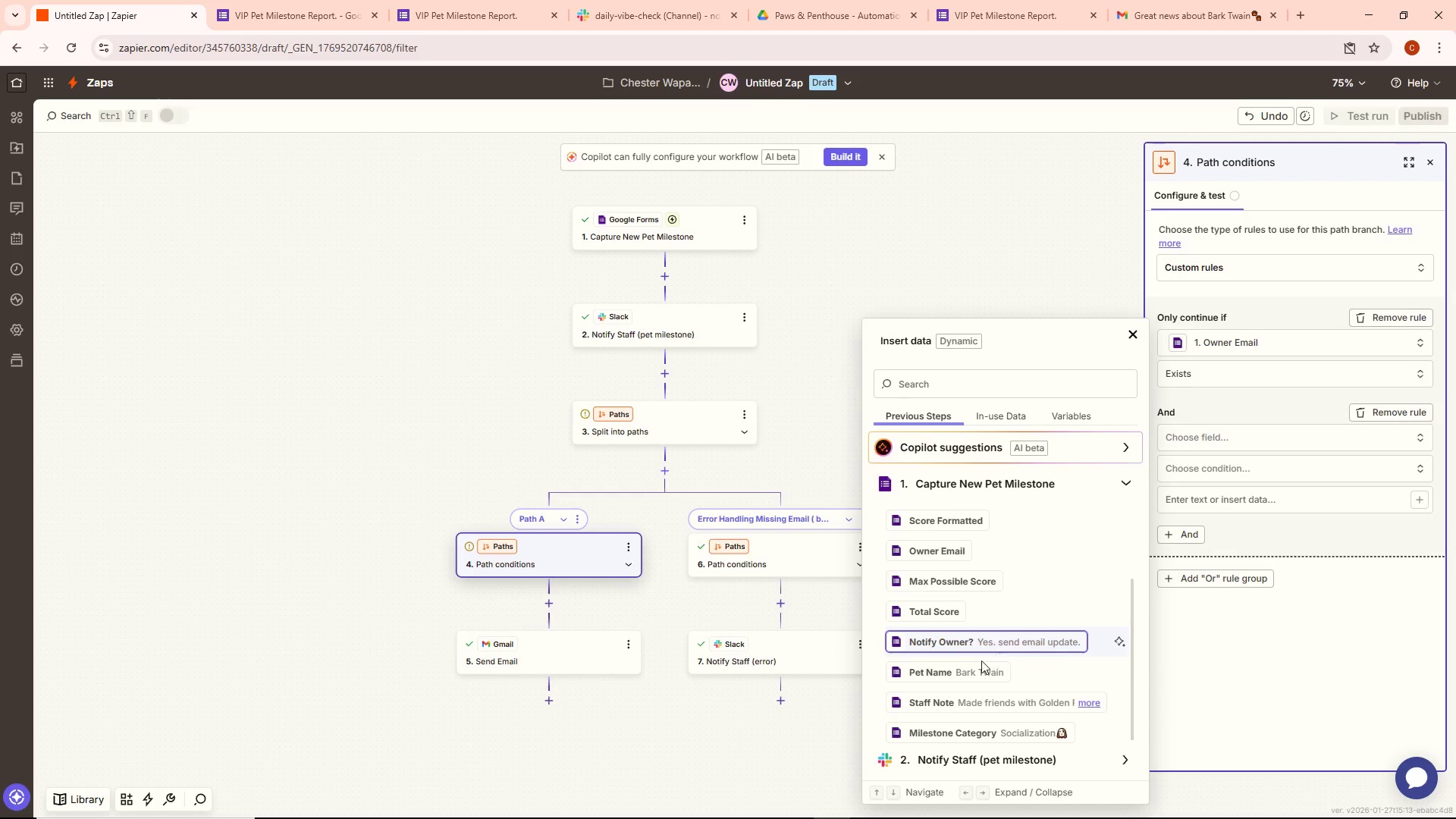 
left_click([979, 643])
 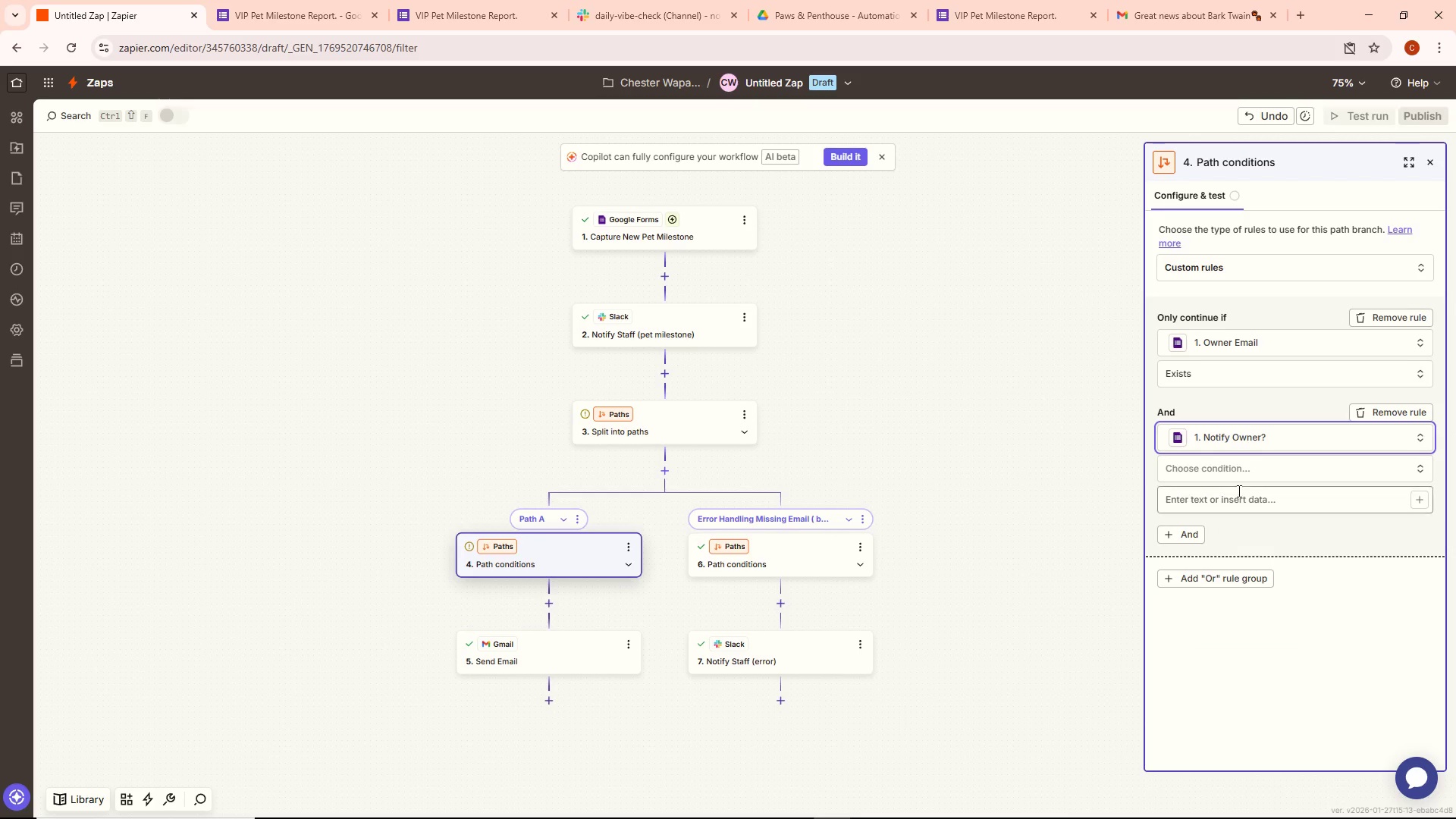 
left_click([1238, 480])
 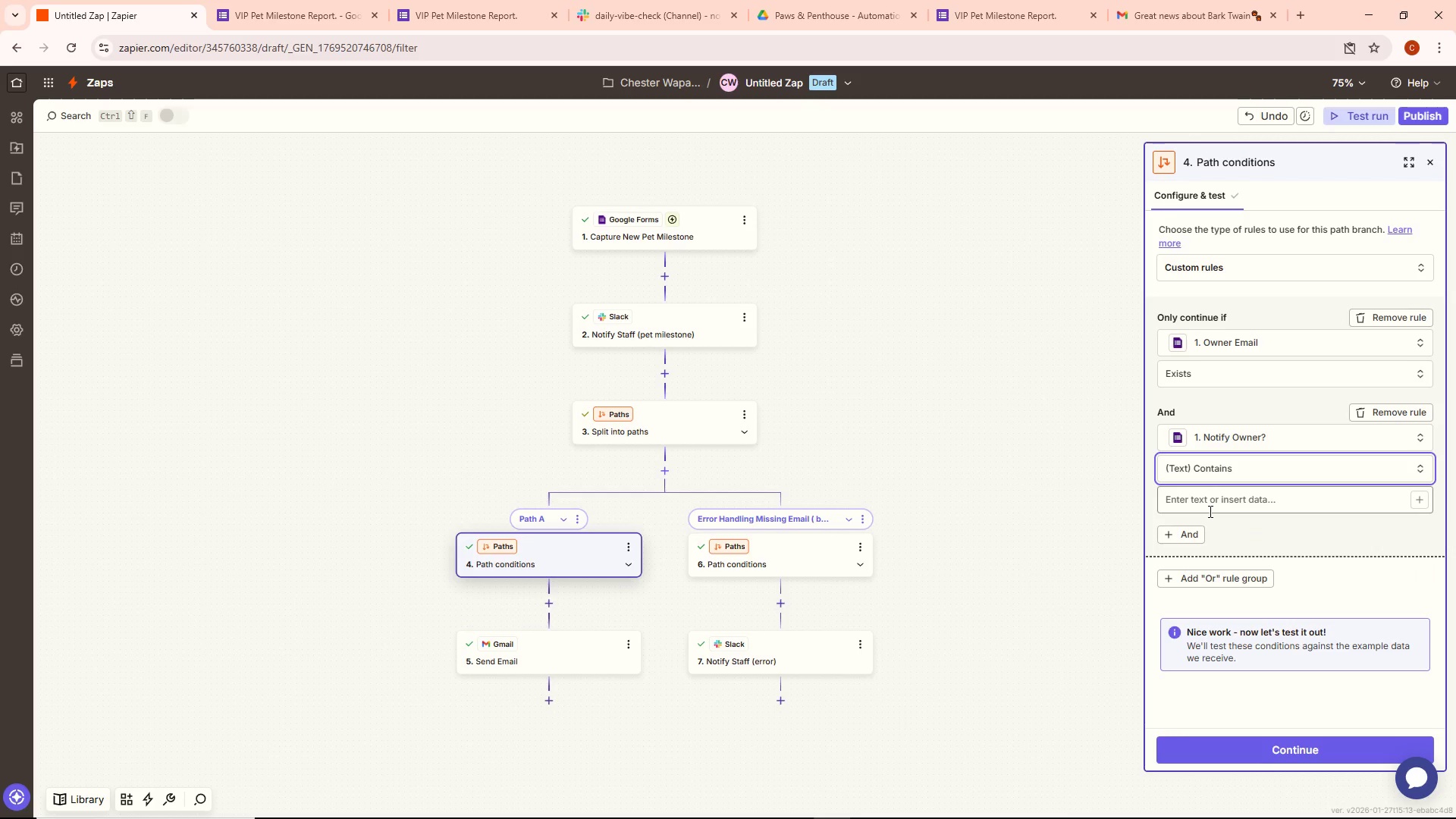 
left_click([1209, 510])
 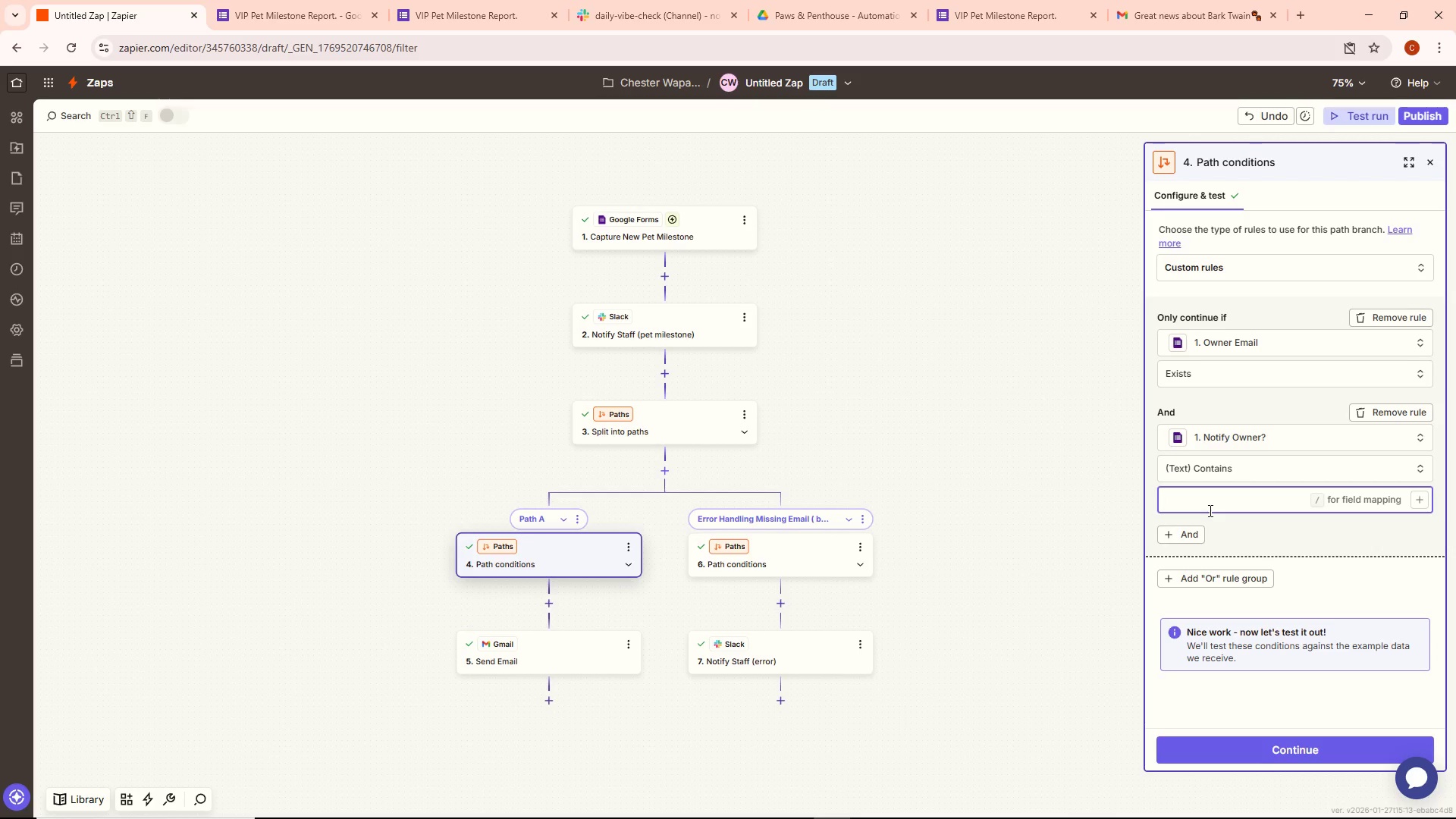 
key(Meta+MetaLeft)
 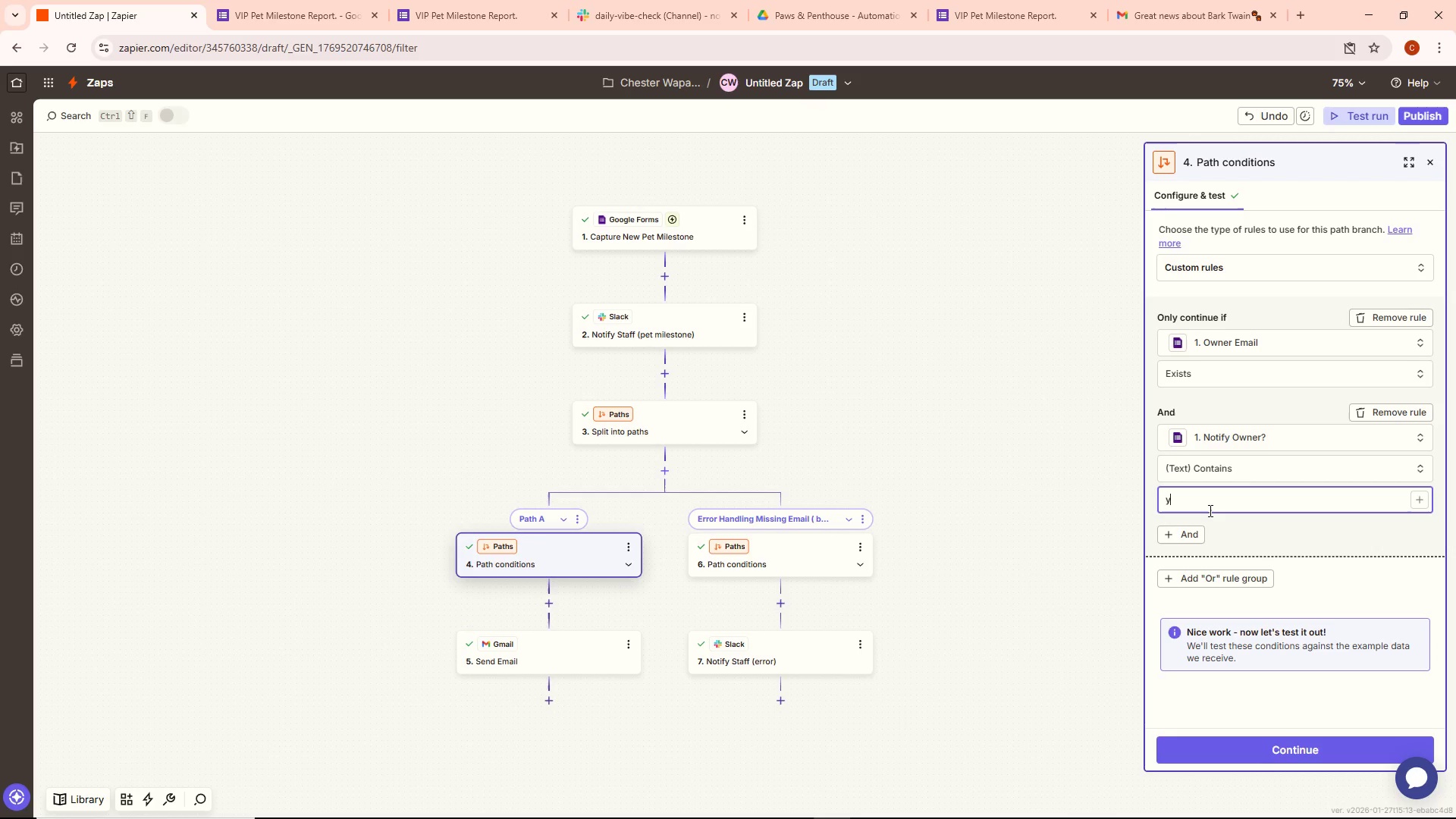 
key(Meta+Y)
 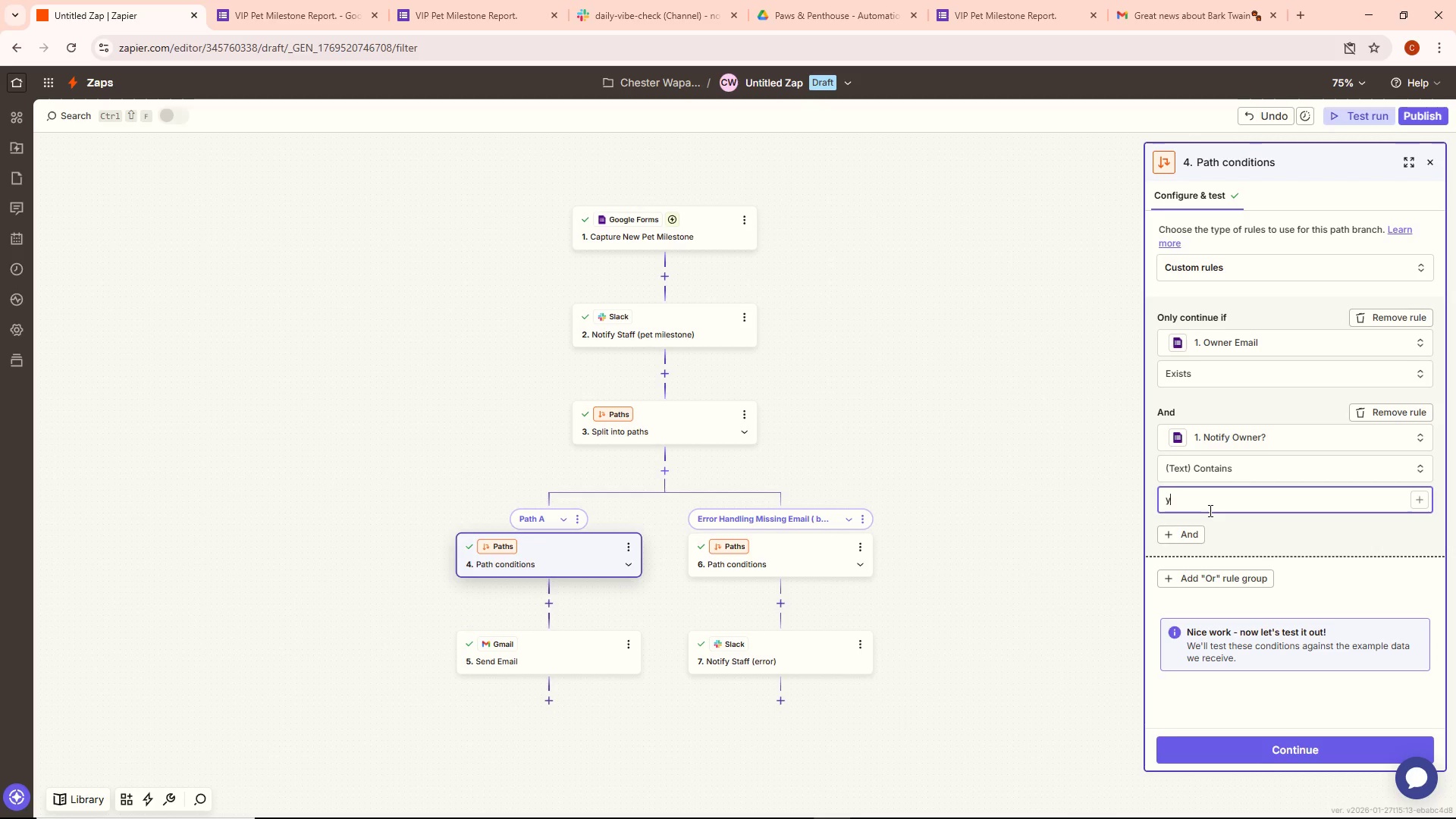 
type(es)
 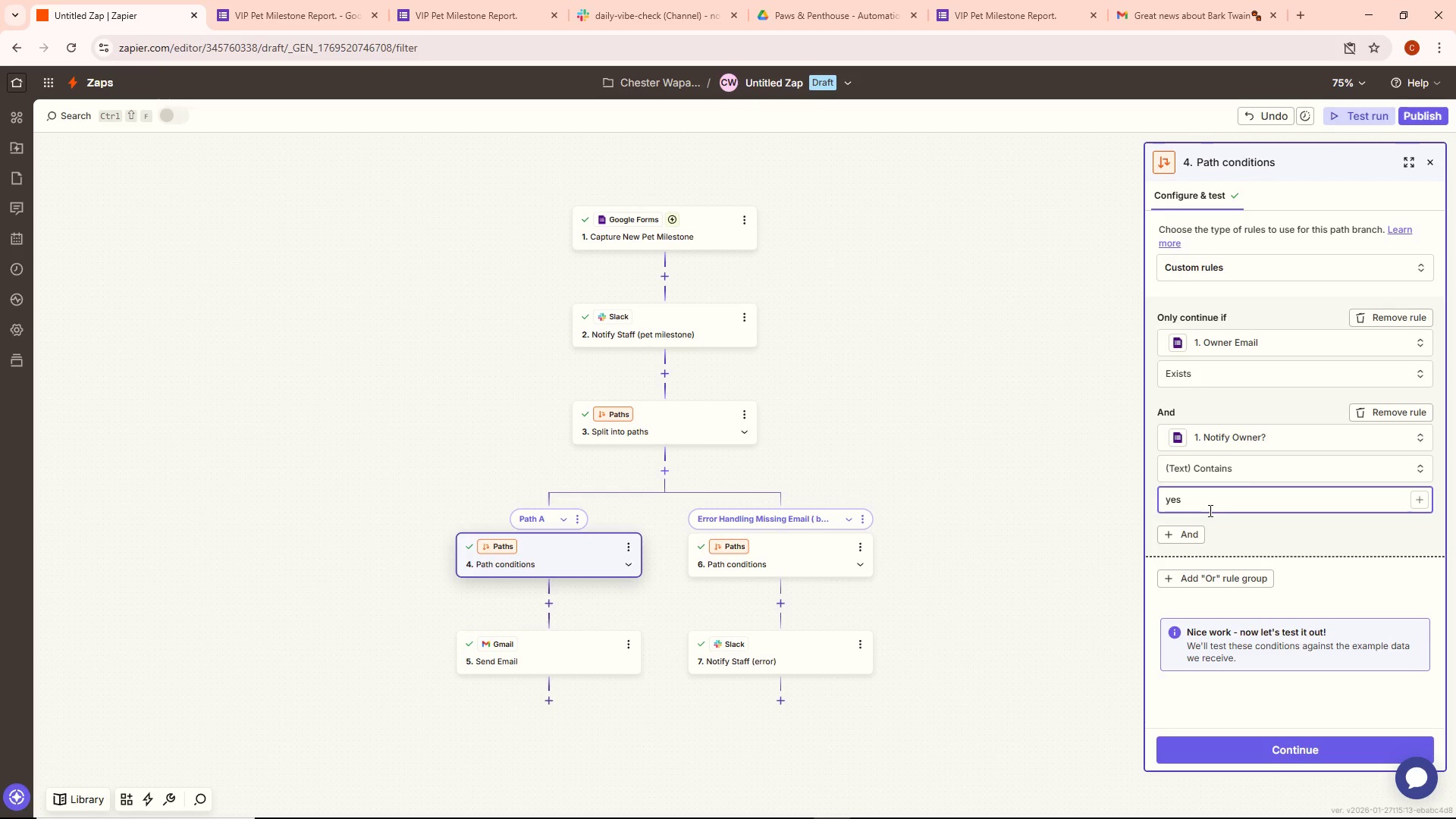 
key(Control+ControlLeft)
 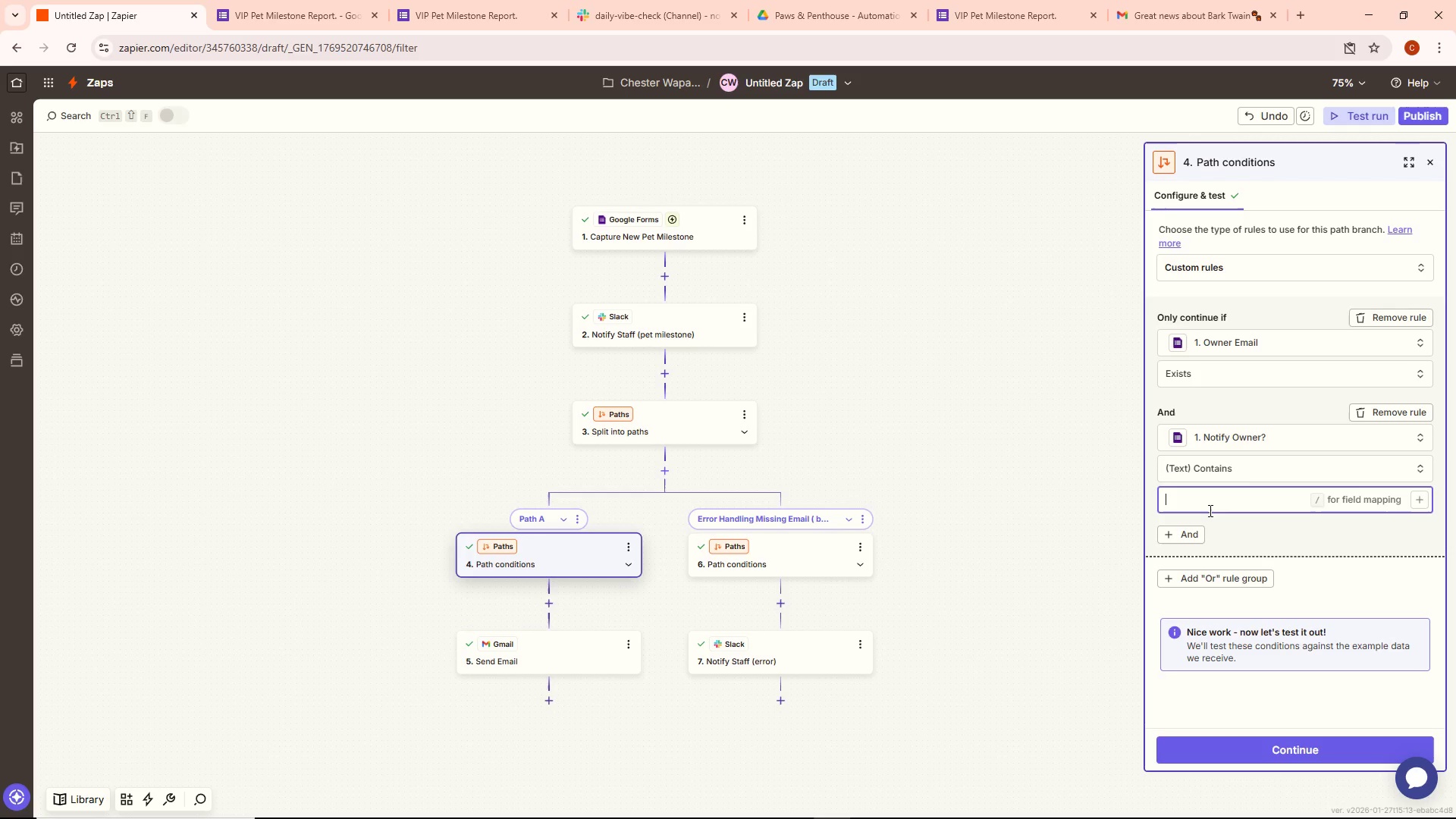 
key(Control+Backspace)
 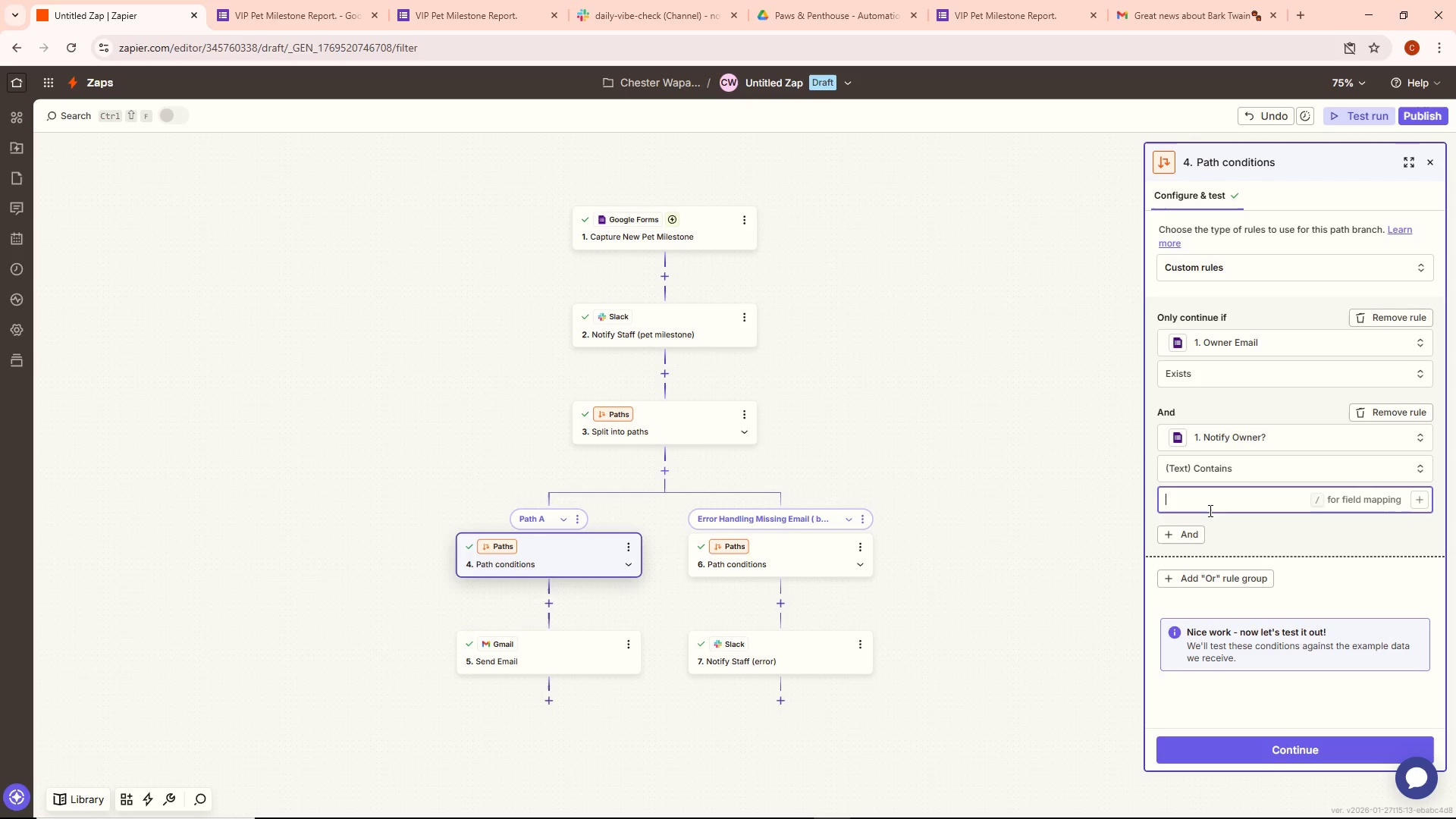 
type(Yes)
 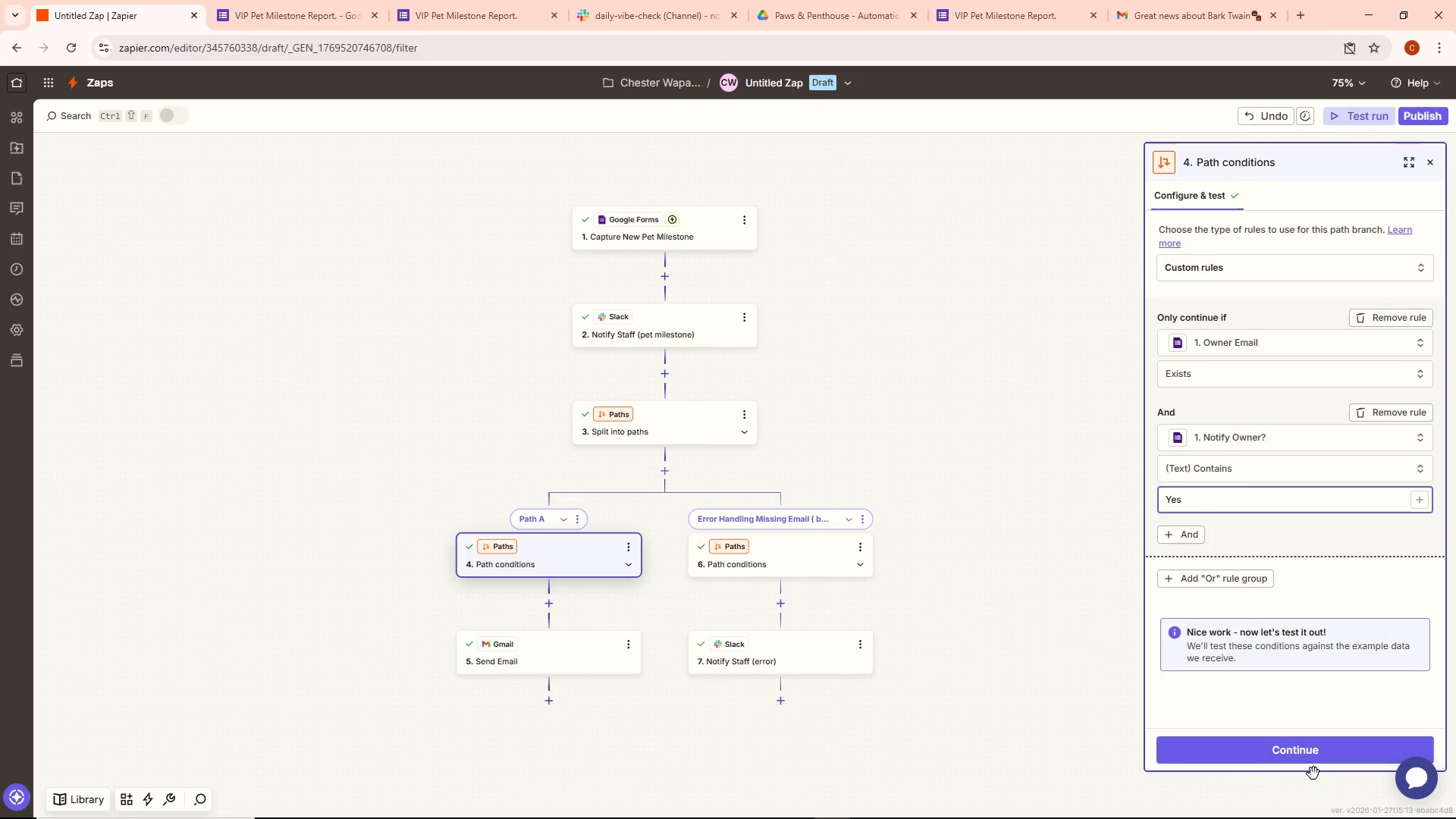 
left_click([1301, 743])
 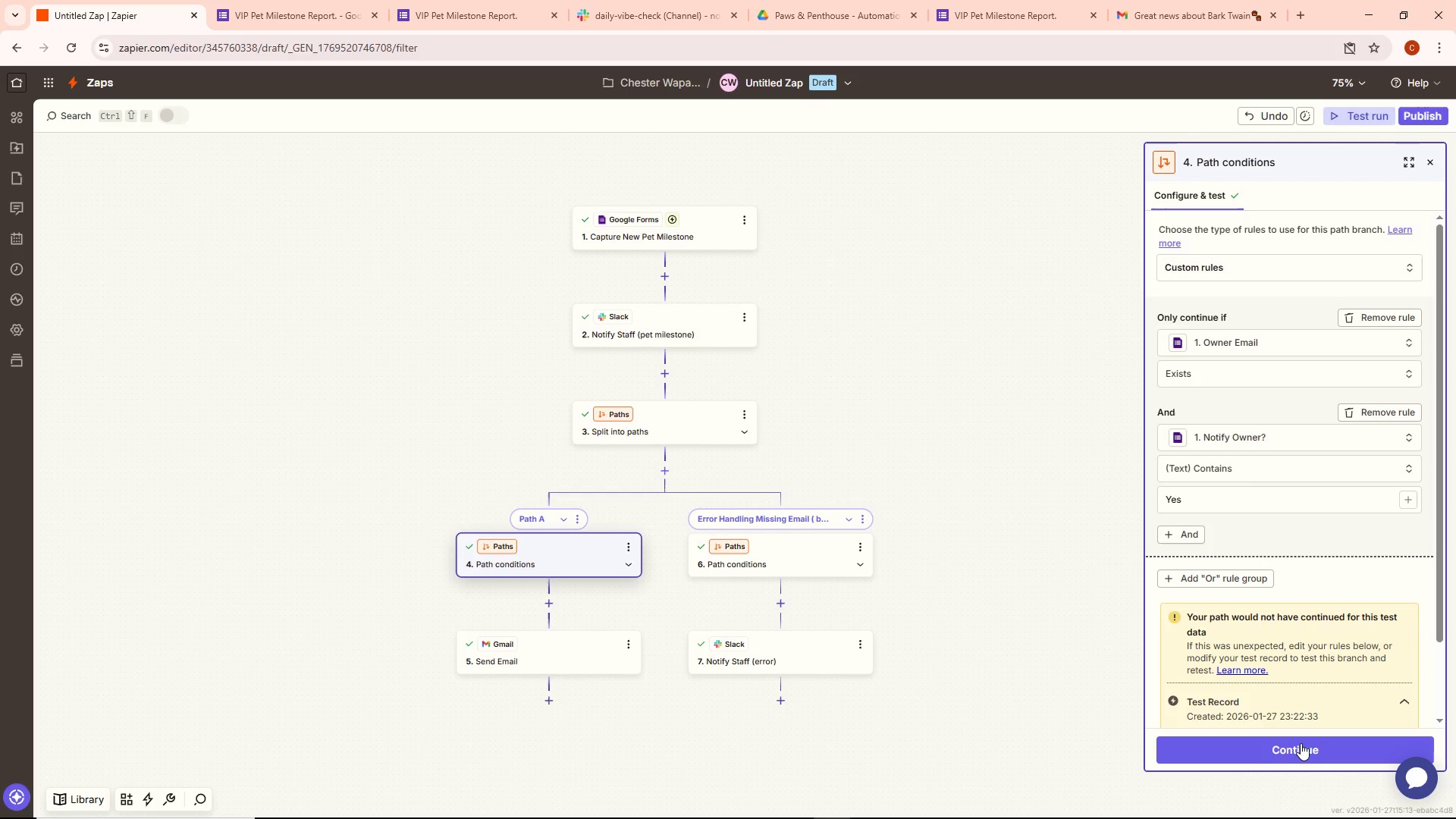 
scroll: coordinate [1276, 716], scroll_direction: down, amount: 2.0
 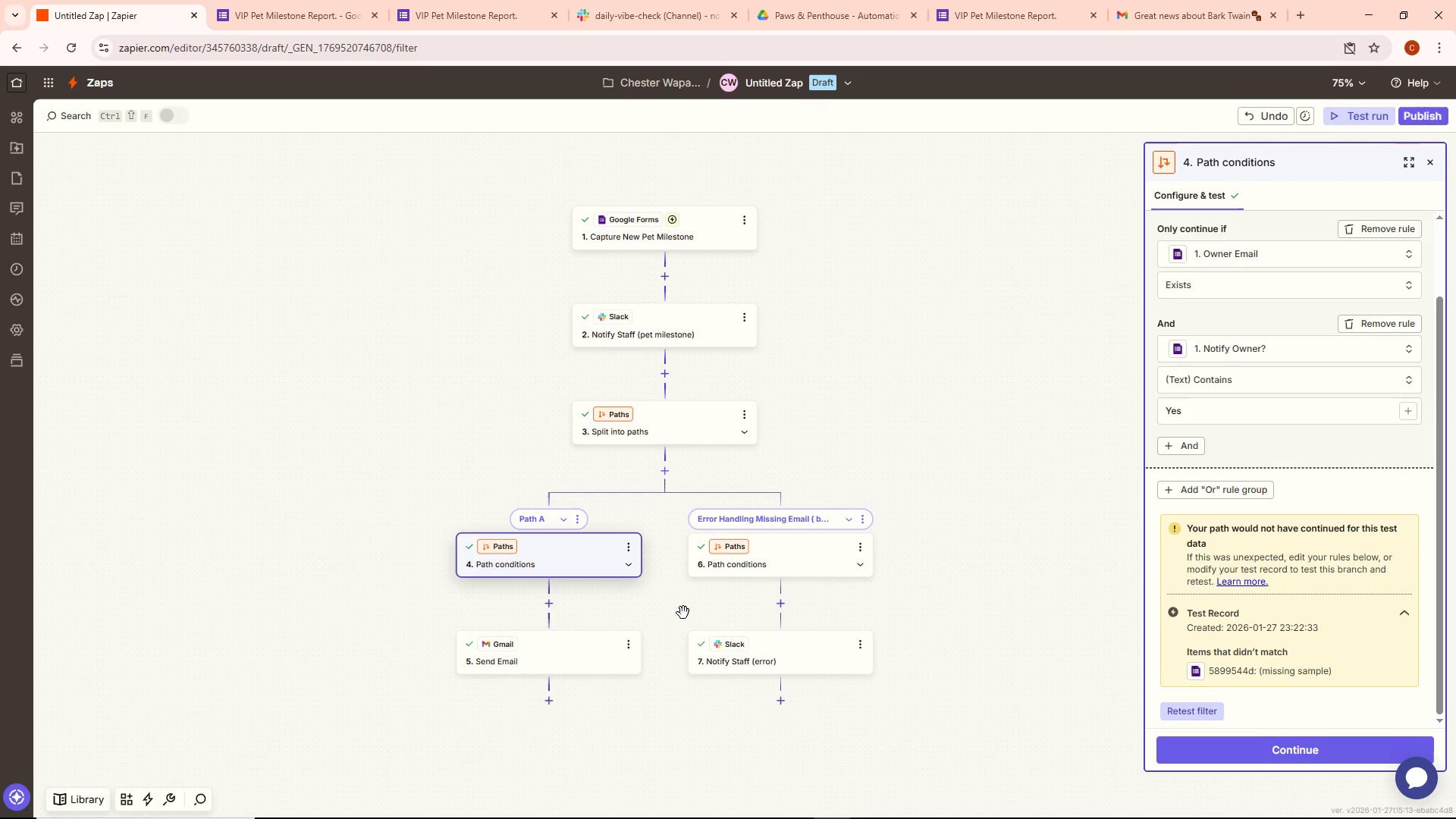 
mouse_move([745, 510])
 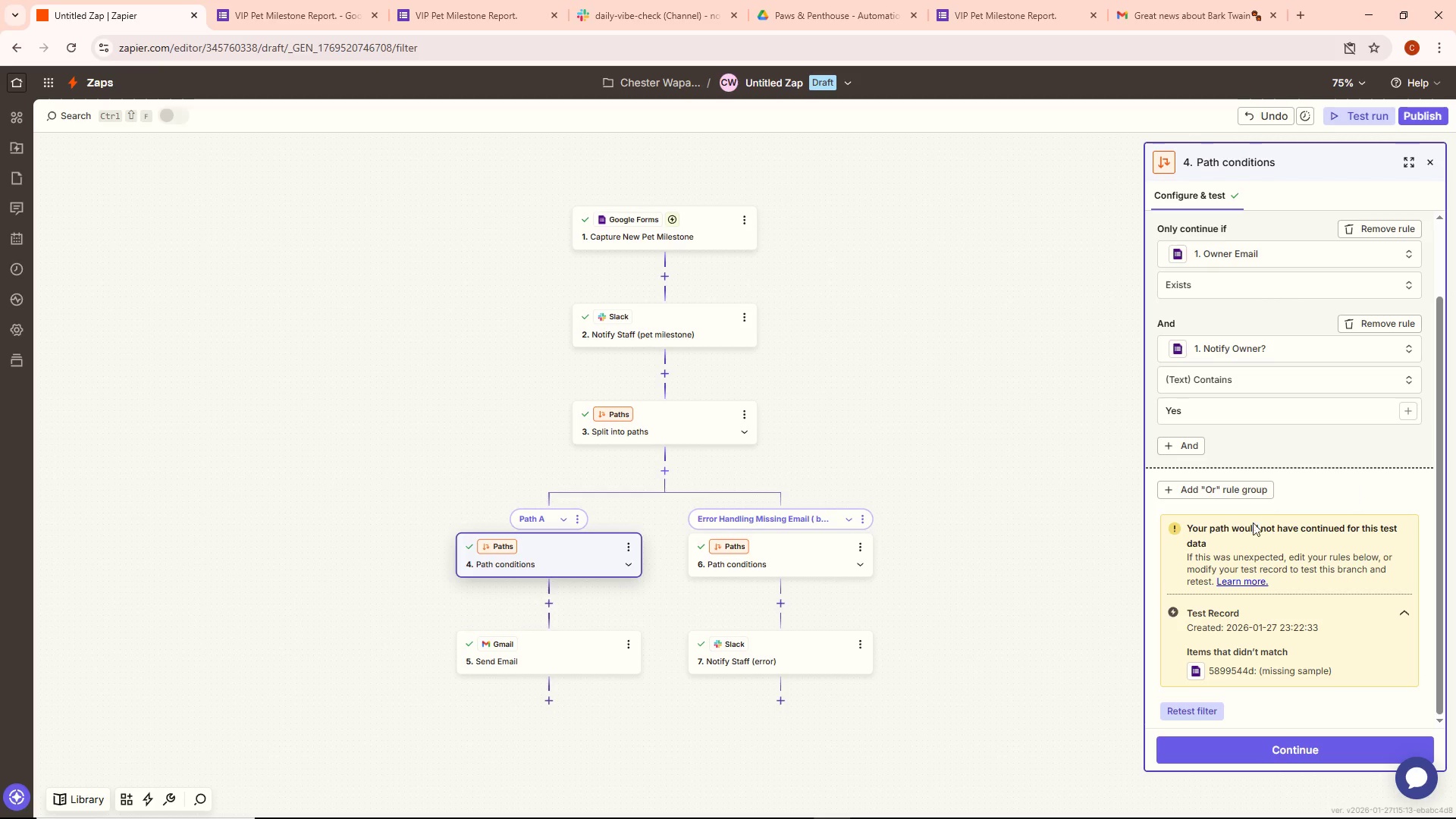 
double_click([798, 564])
 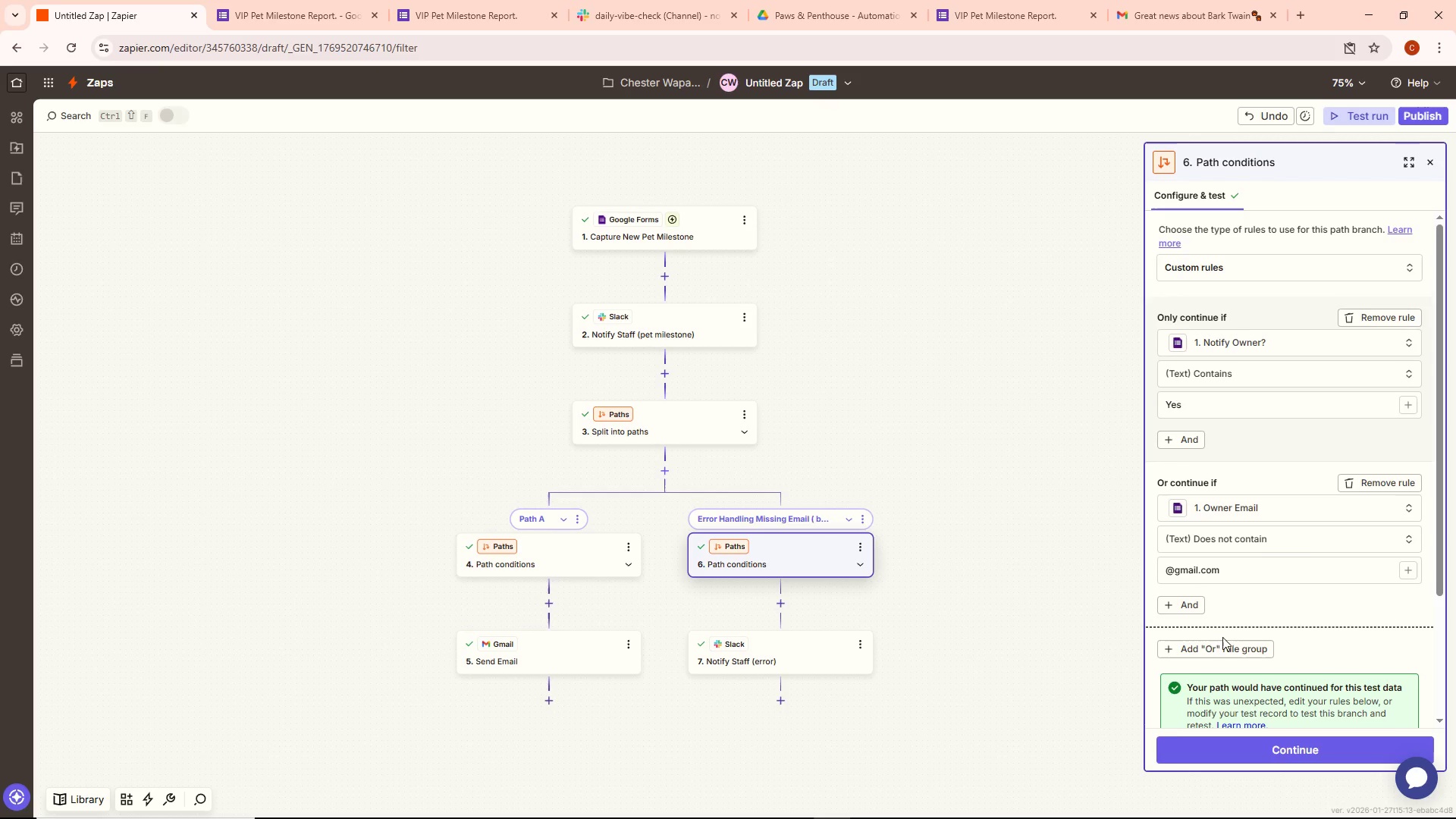 
scroll: coordinate [1219, 639], scroll_direction: down, amount: 2.0
 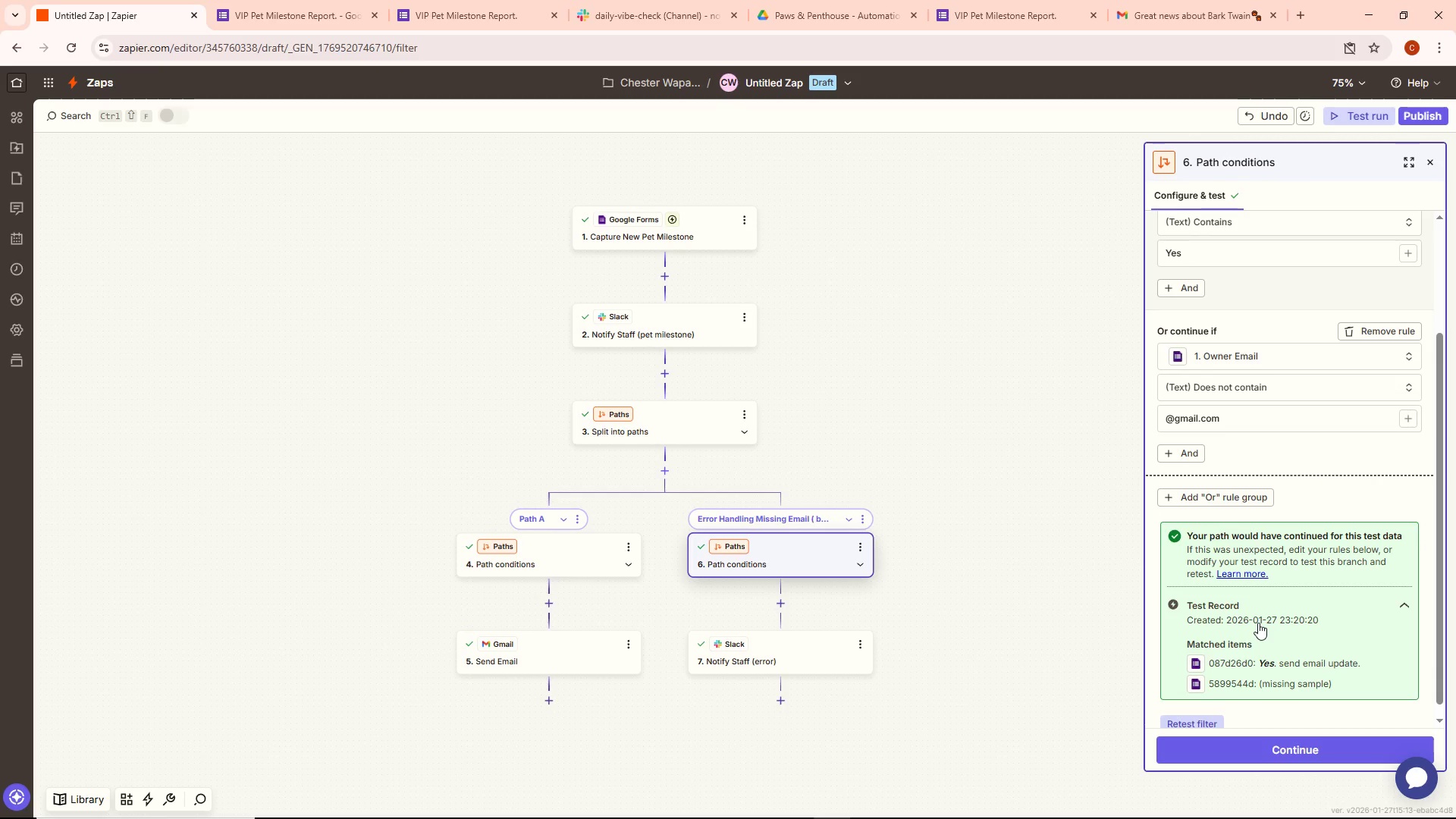 
scroll: coordinate [1258, 623], scroll_direction: up, amount: 3.0
 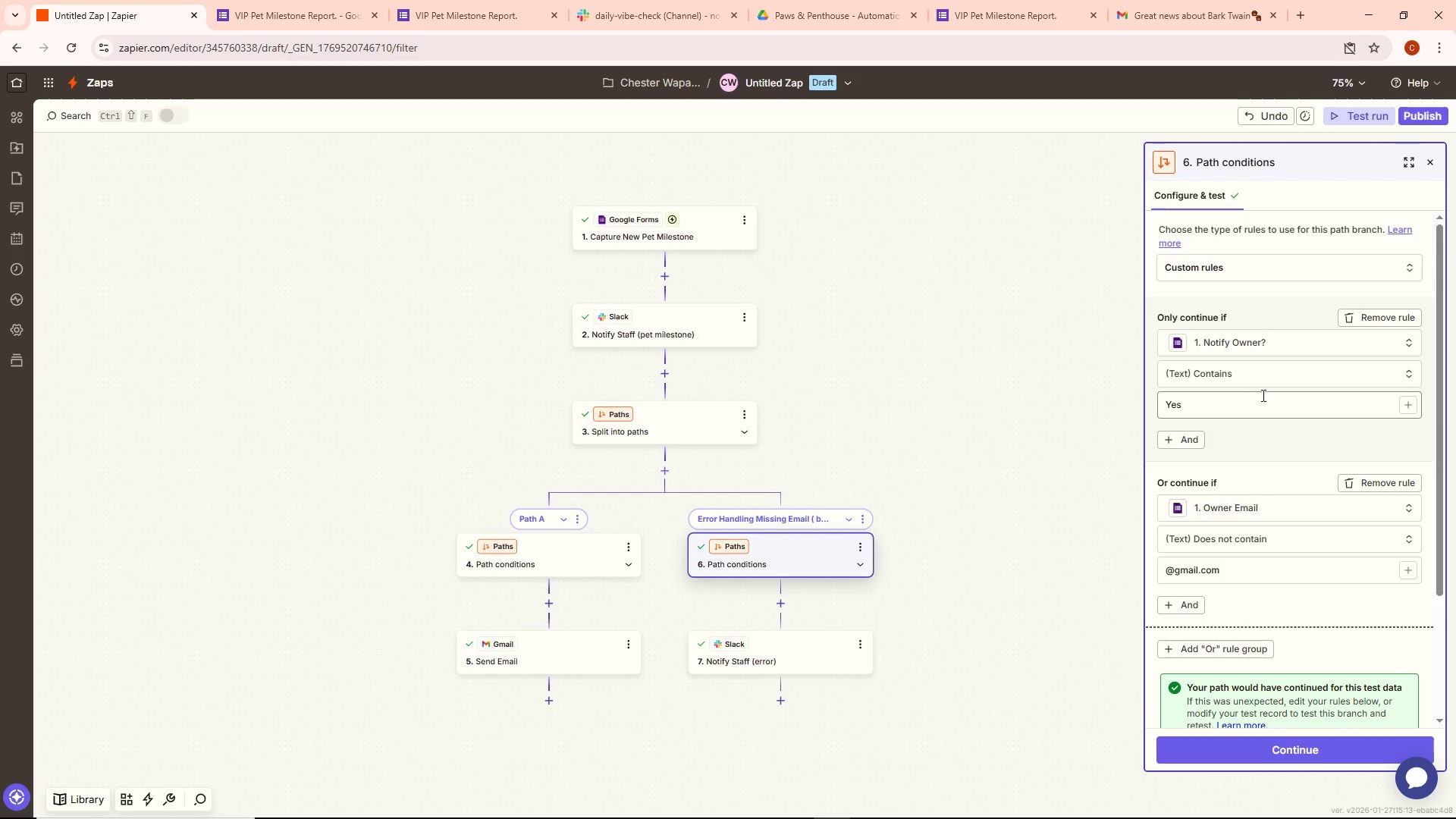 
scroll: coordinate [1221, 526], scroll_direction: down, amount: 4.0
 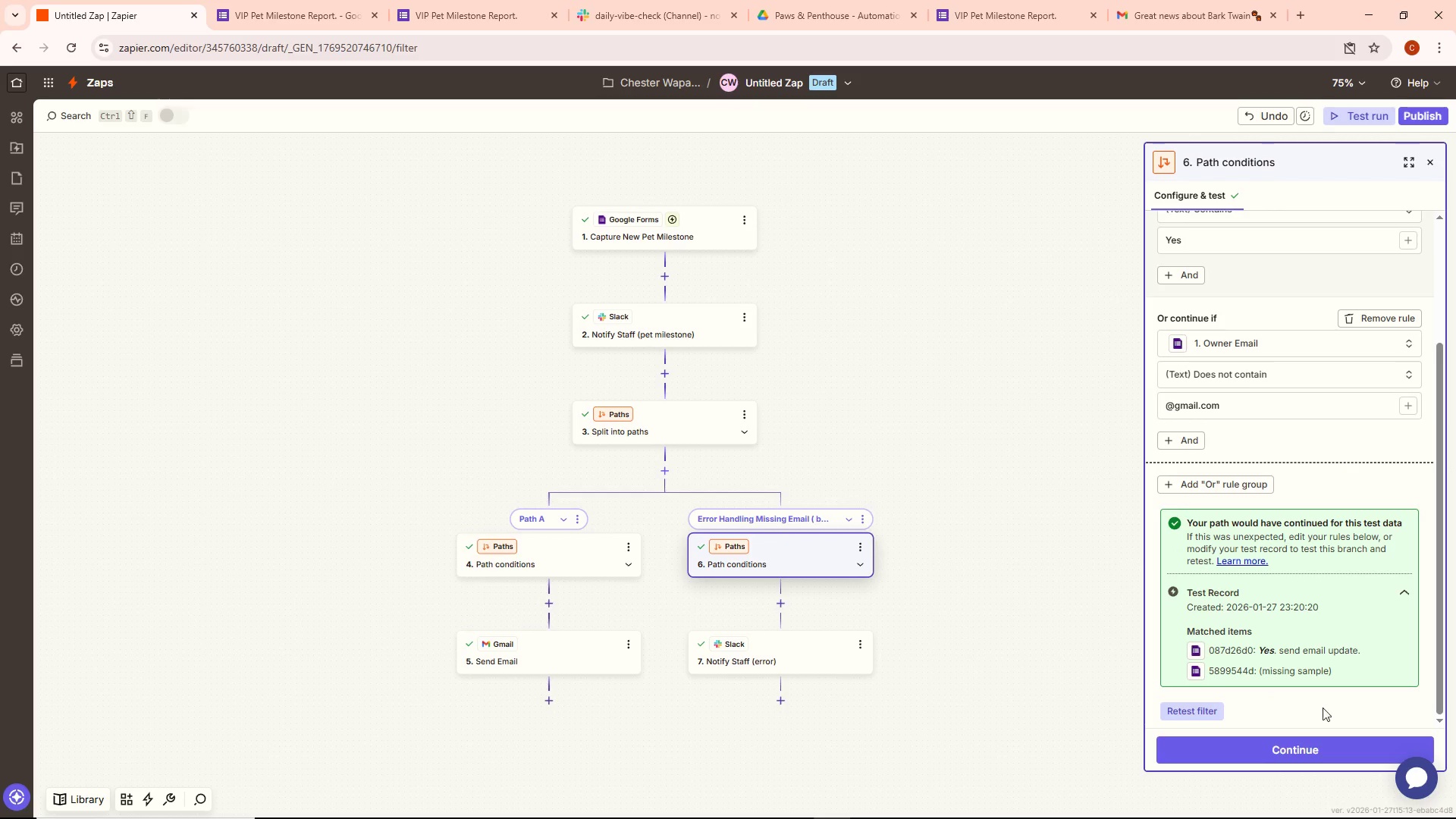 
left_click([1277, 750])
 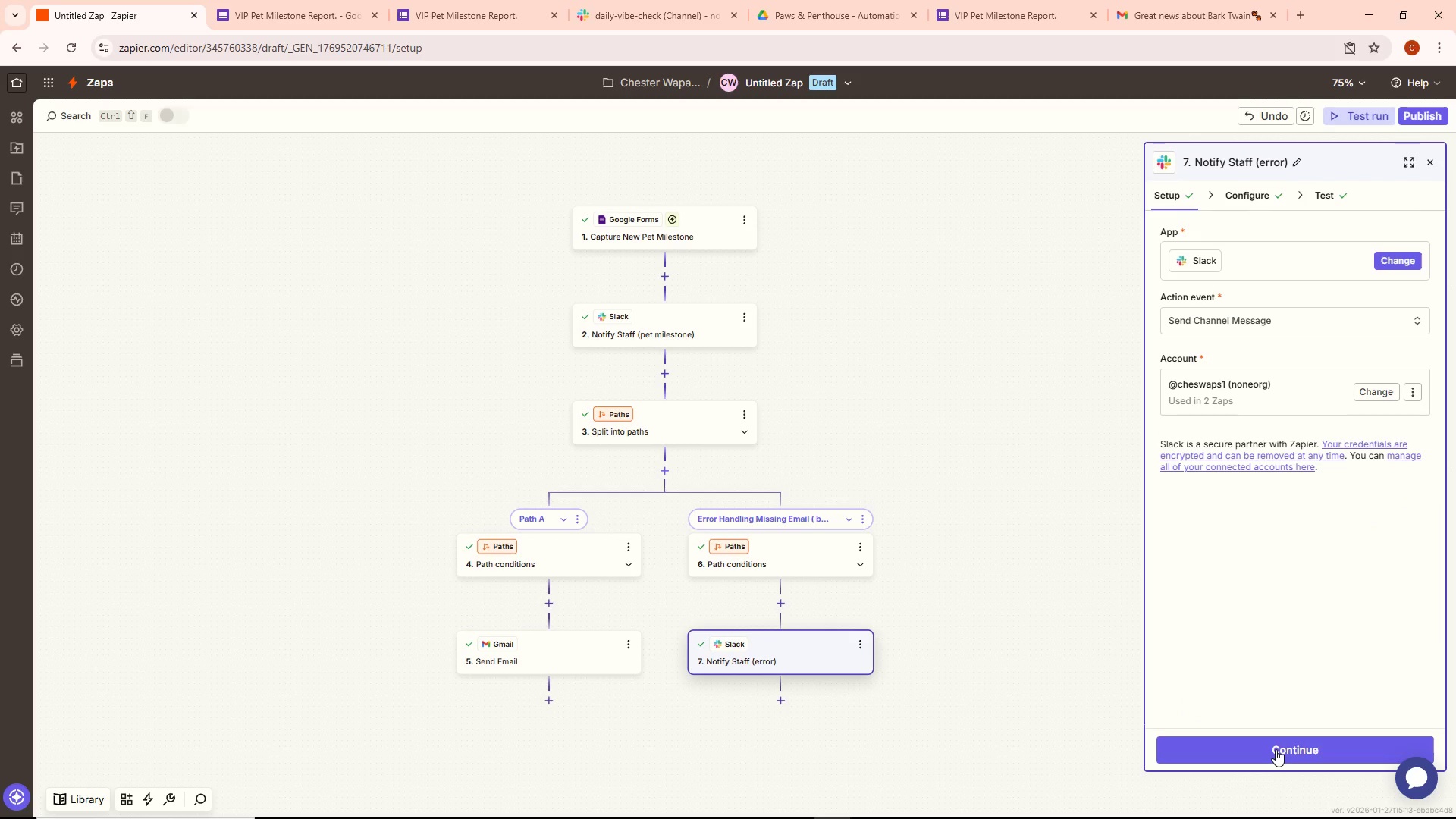 
scroll: coordinate [1277, 753], scroll_direction: down, amount: 2.0
 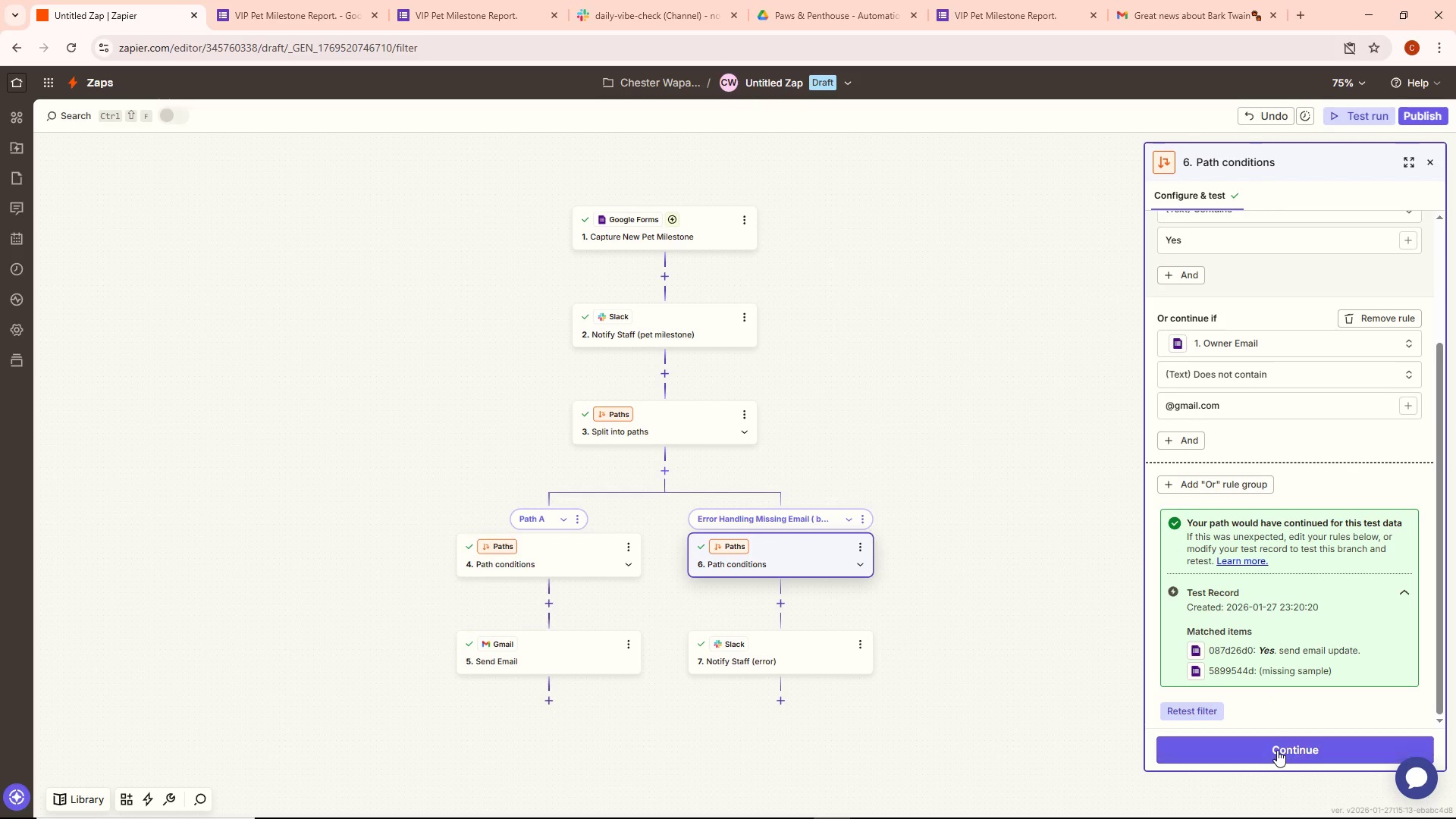 
left_click([1276, 749])
 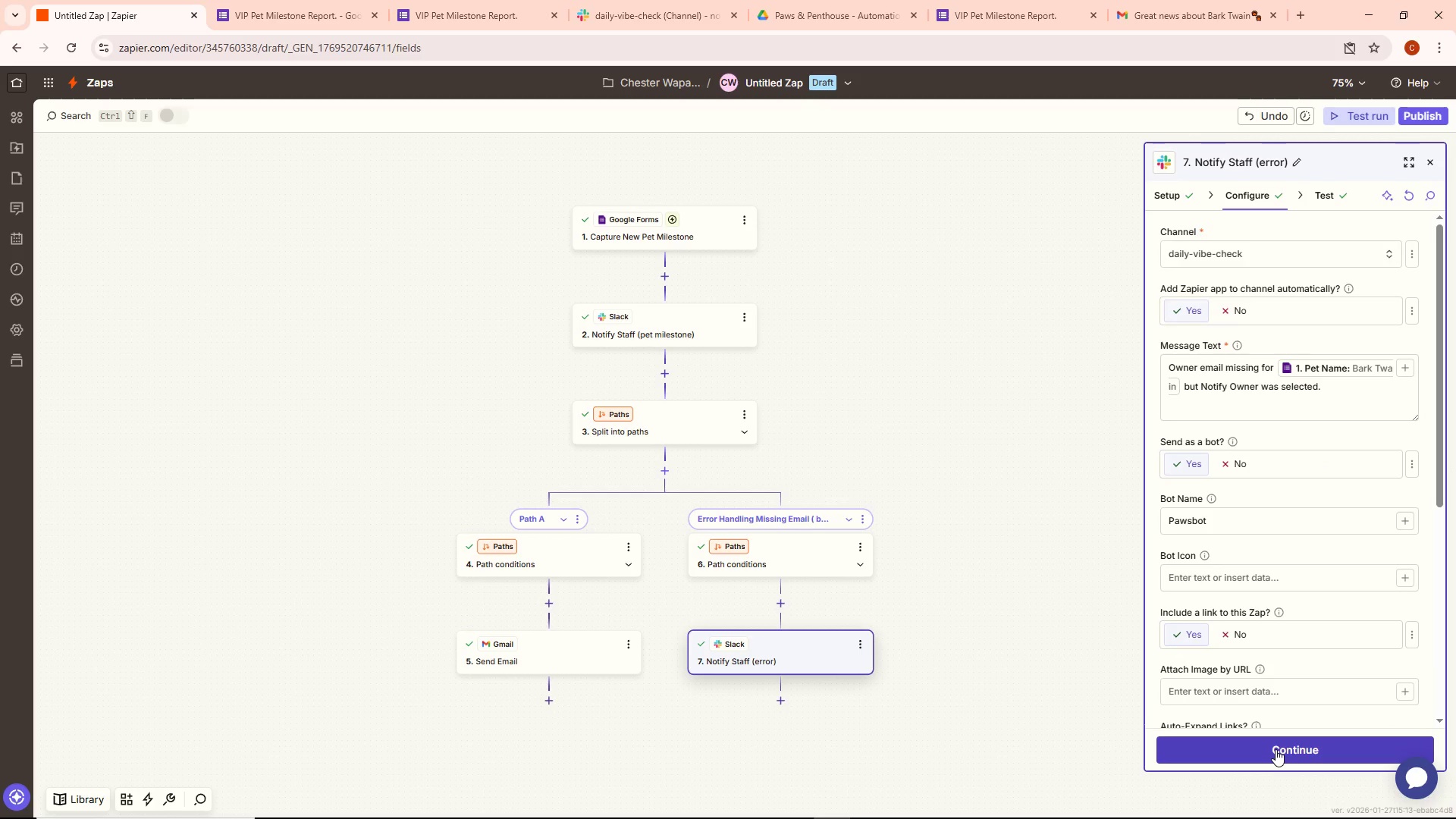 
left_click([1276, 749])
 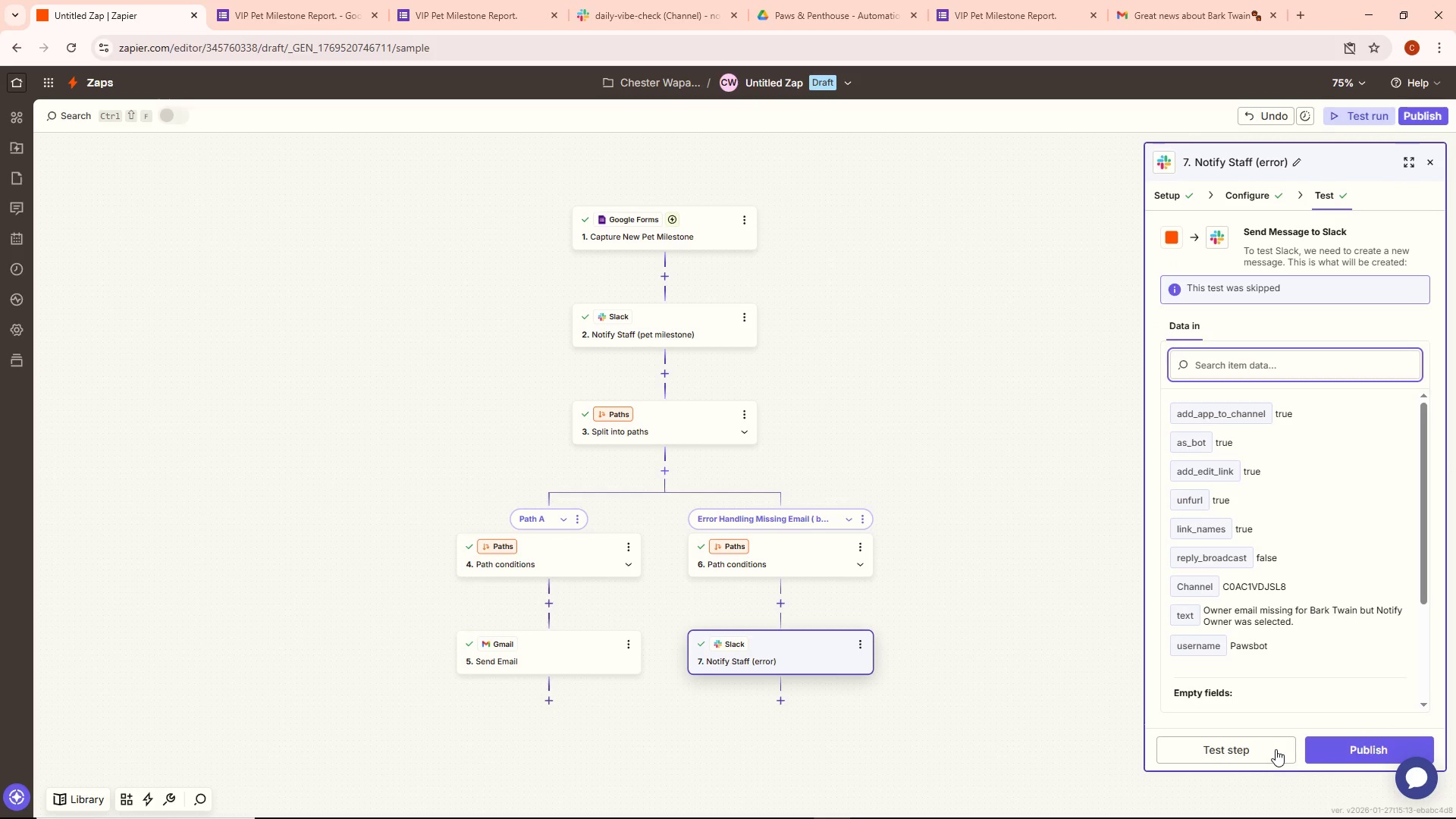 
left_click([1276, 749])
 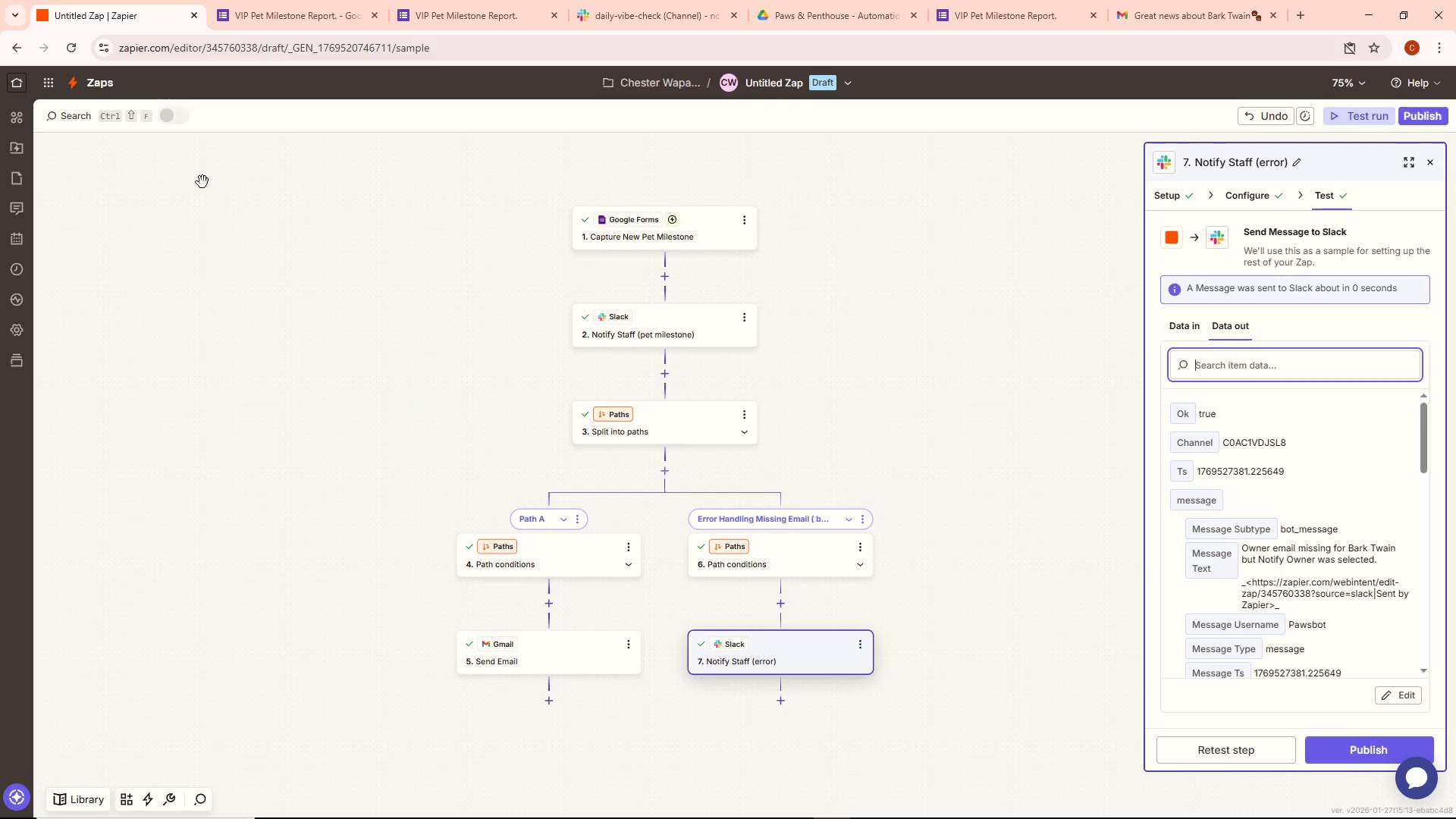 
left_click([652, 0])
 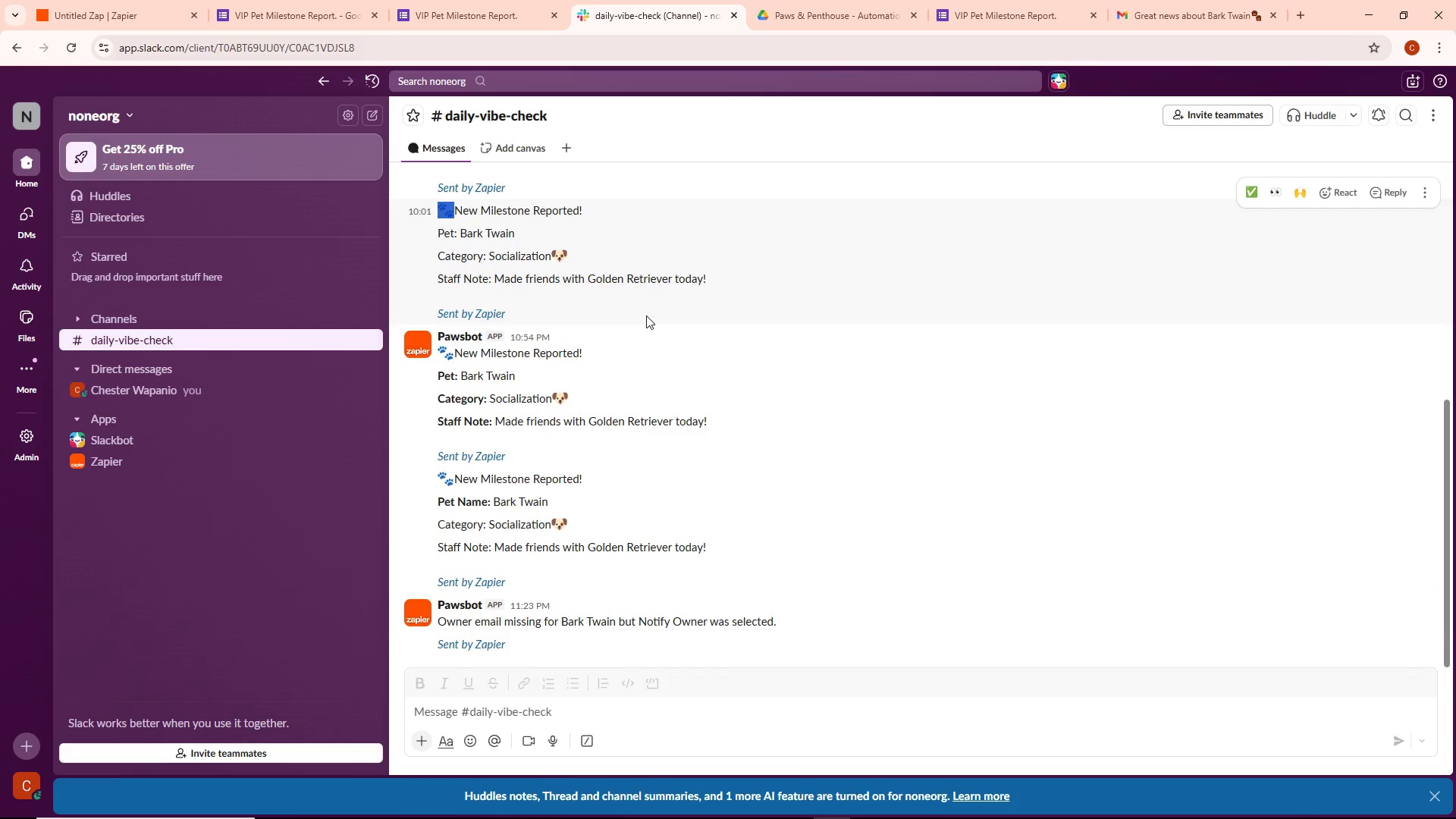 
scroll: coordinate [643, 318], scroll_direction: down, amount: 2.0
 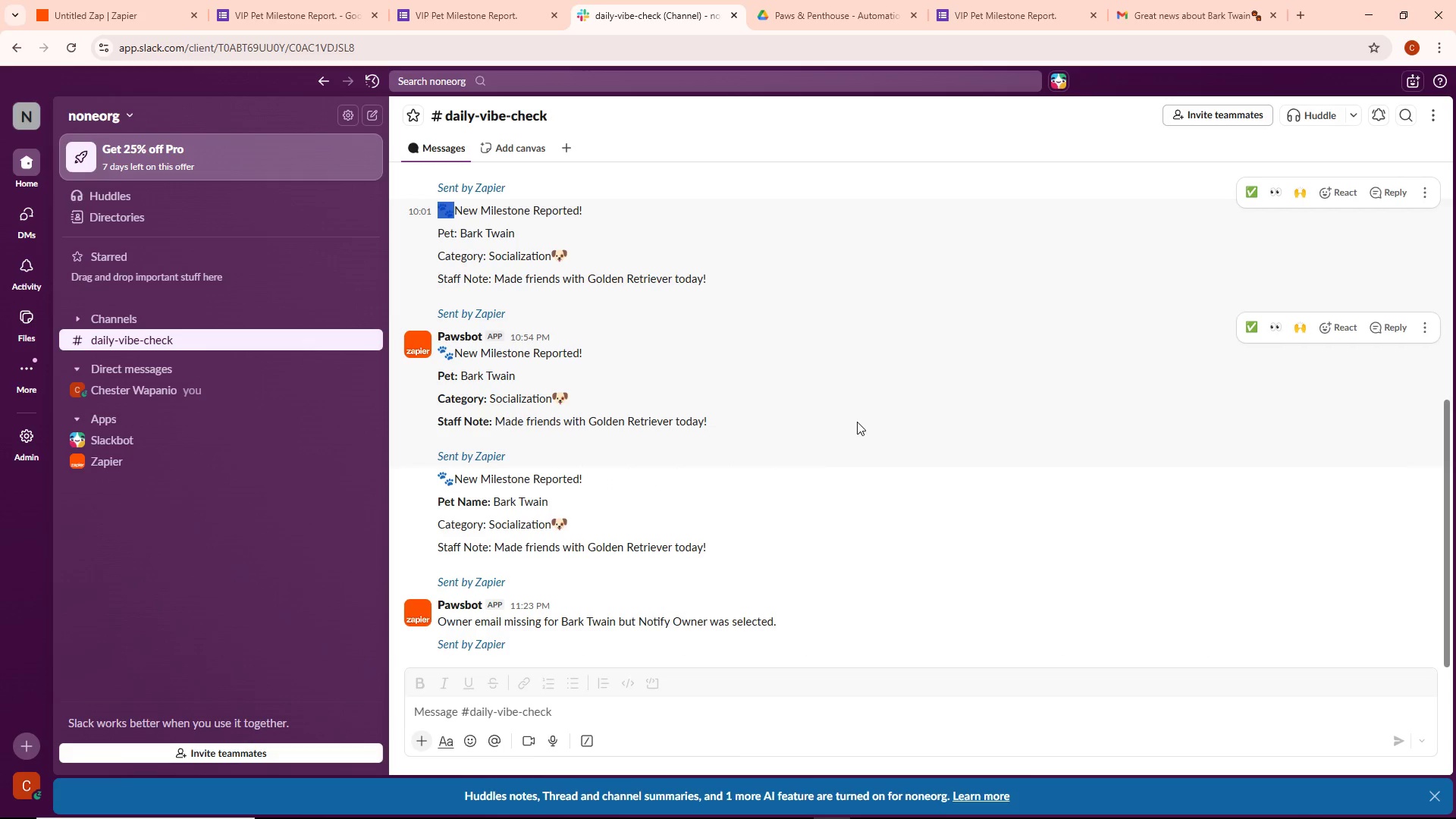 
wait(27.59)
 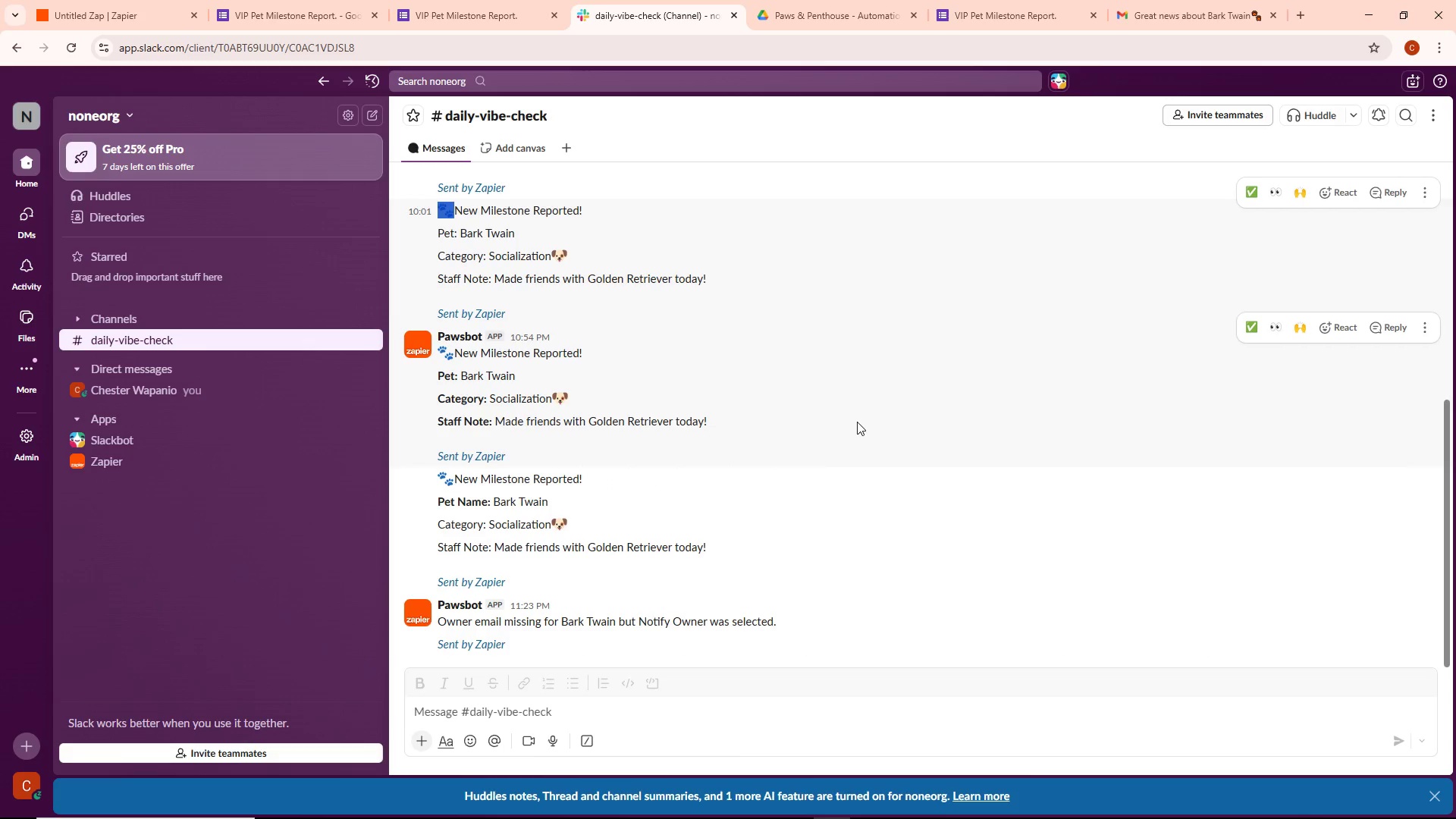 
left_click([74, 0])
 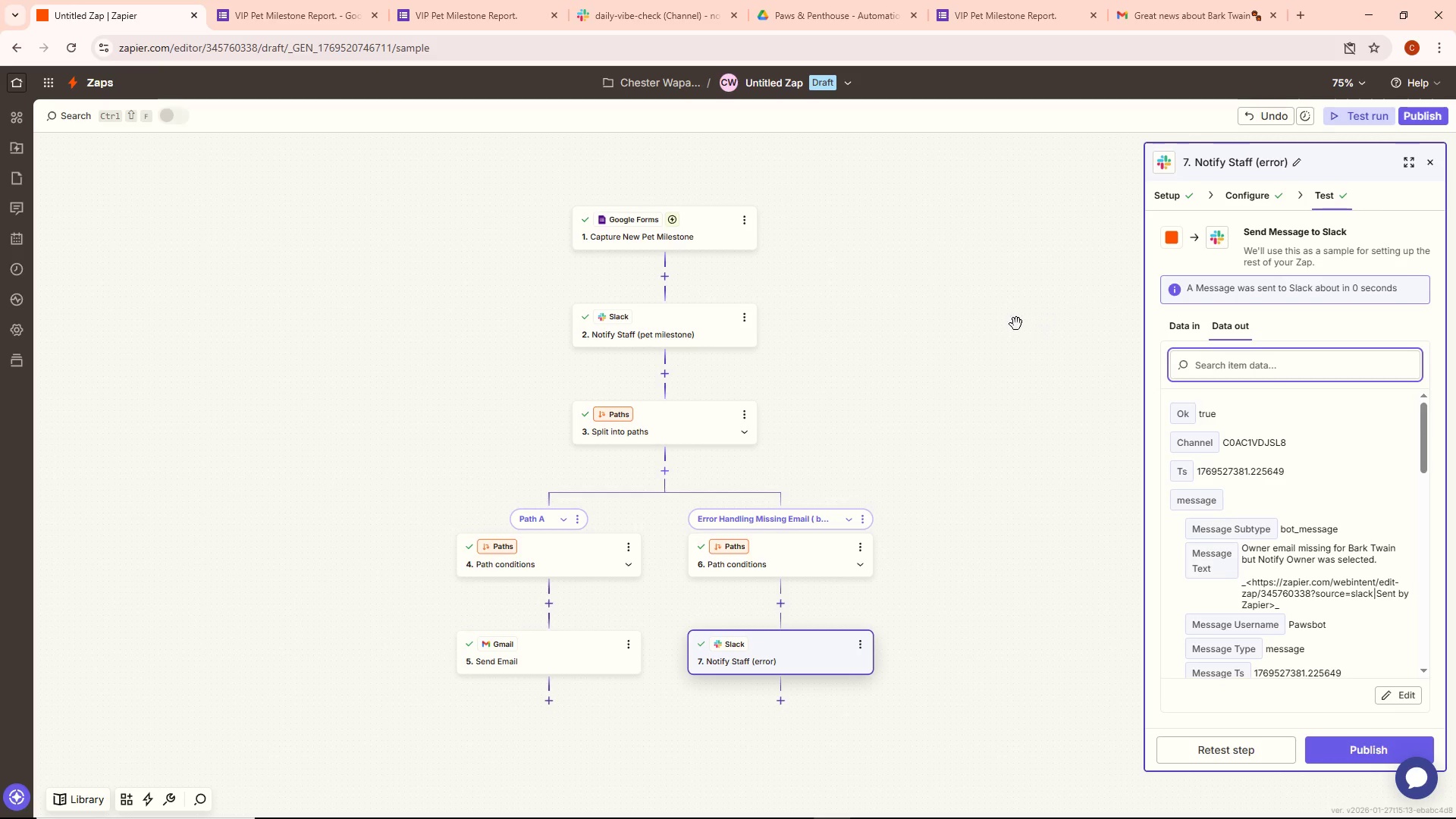 
key(Alt+AltLeft)
 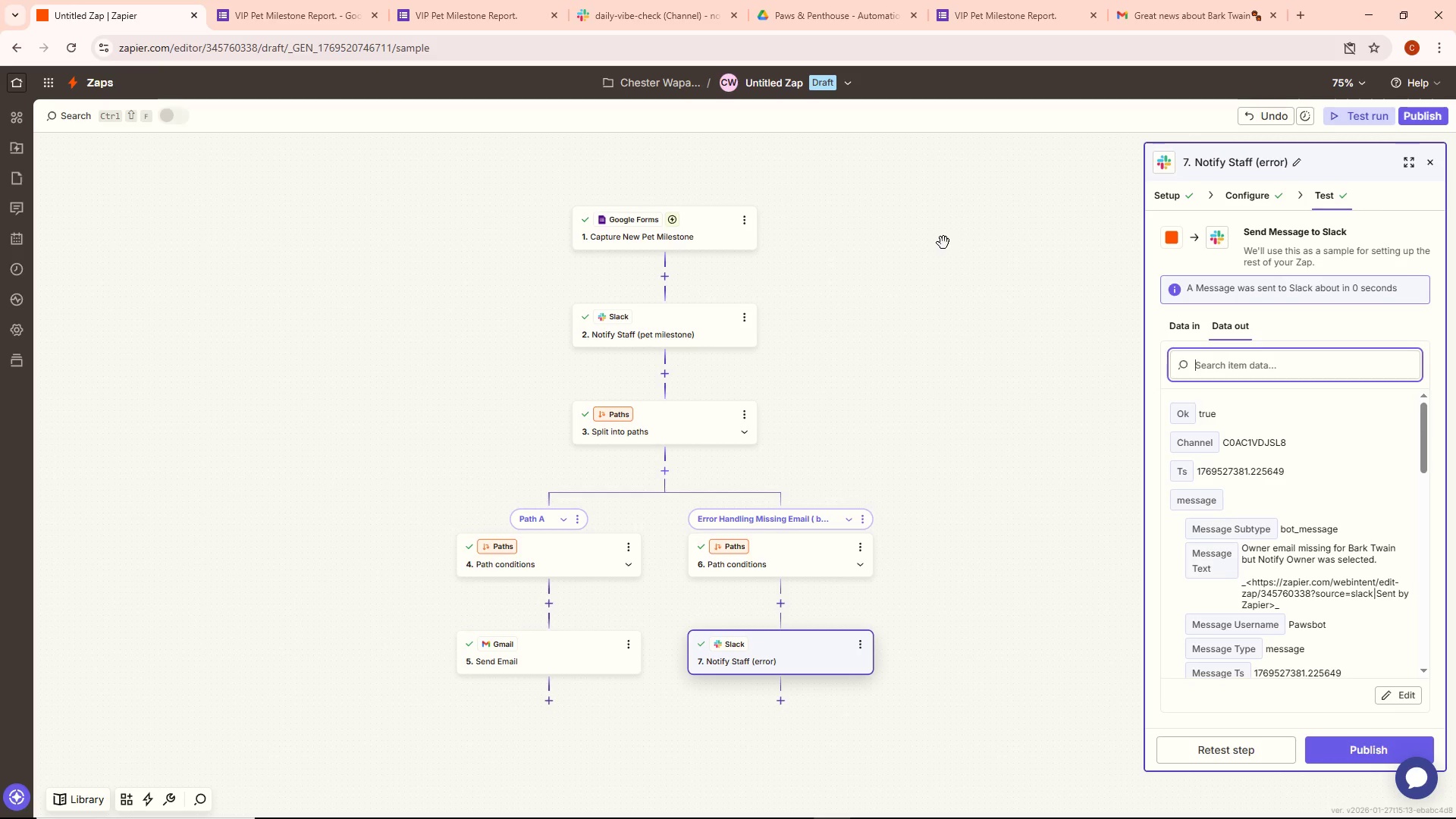 
key(Alt+Tab)